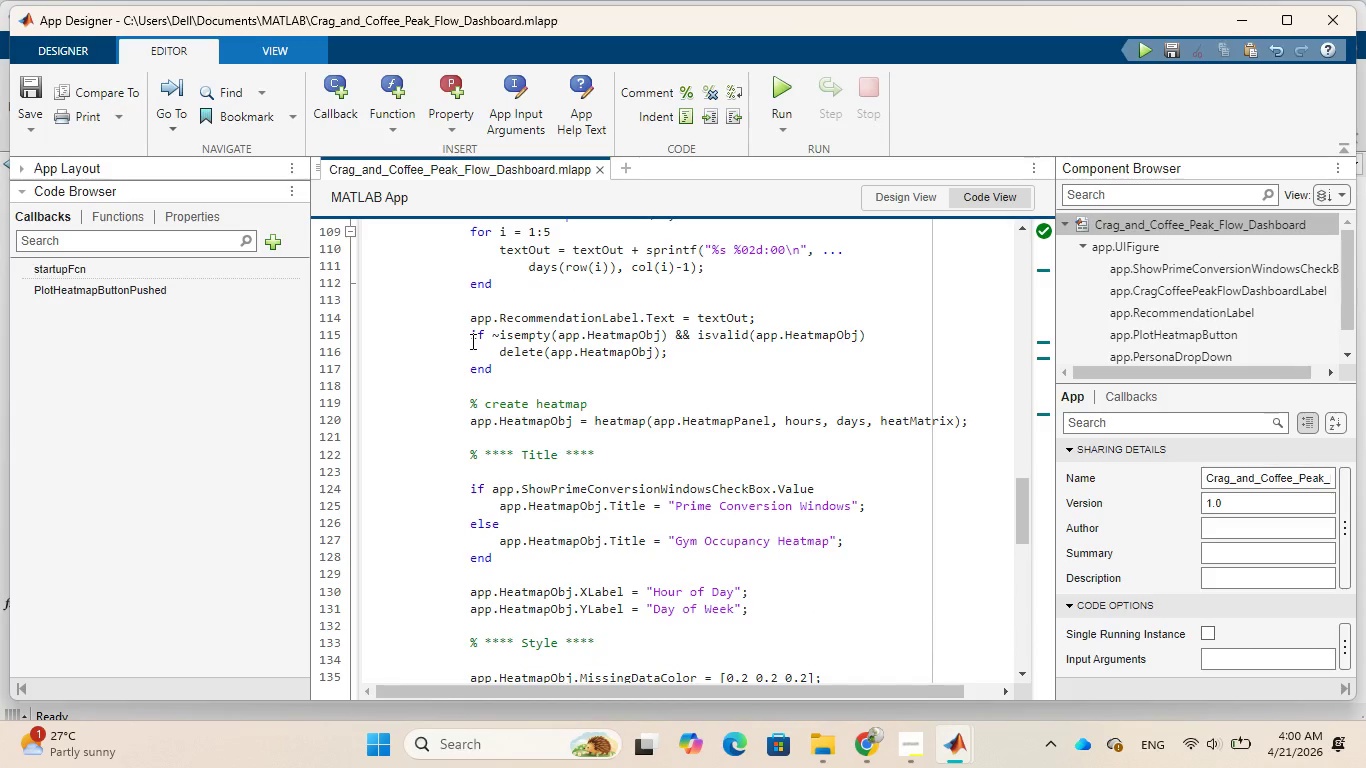 
left_click_drag(start_coordinate=[469, 337], to_coordinate=[501, 370])
 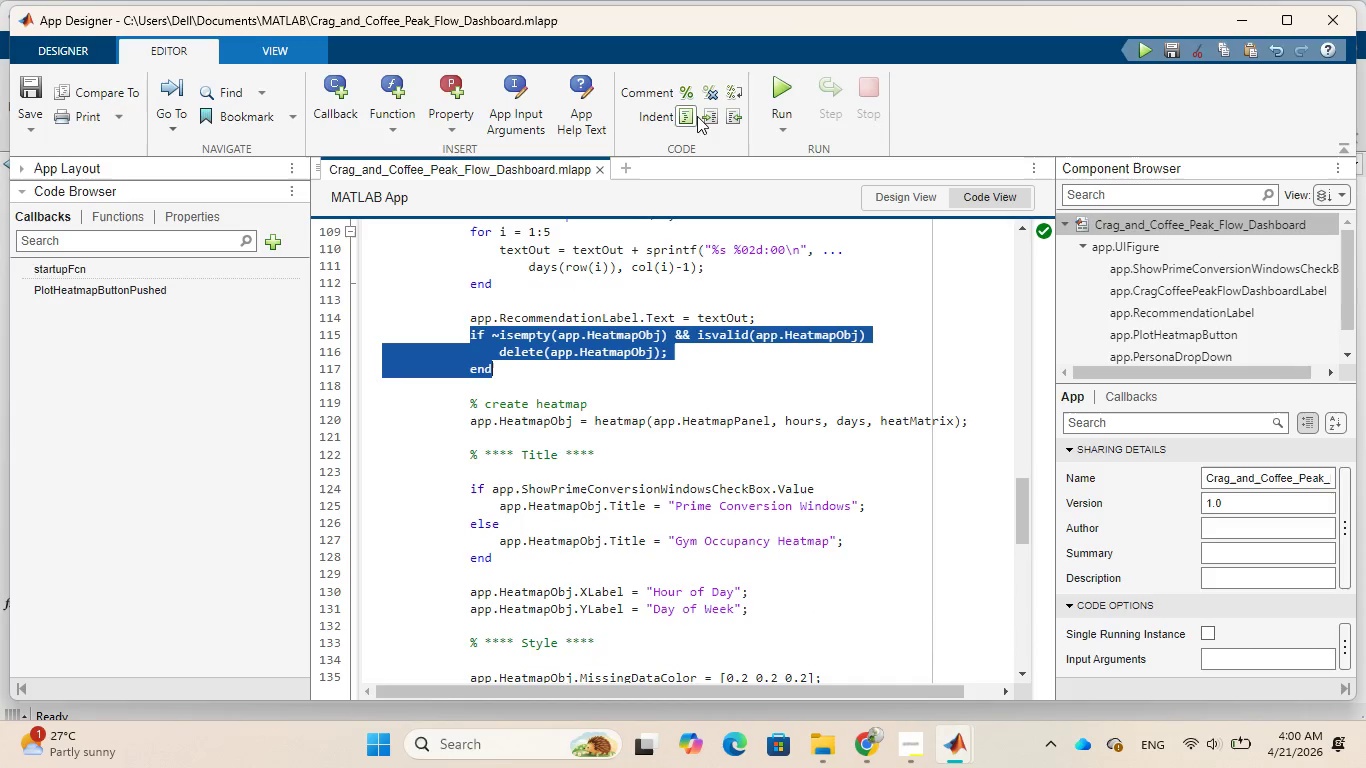 
left_click([689, 97])
 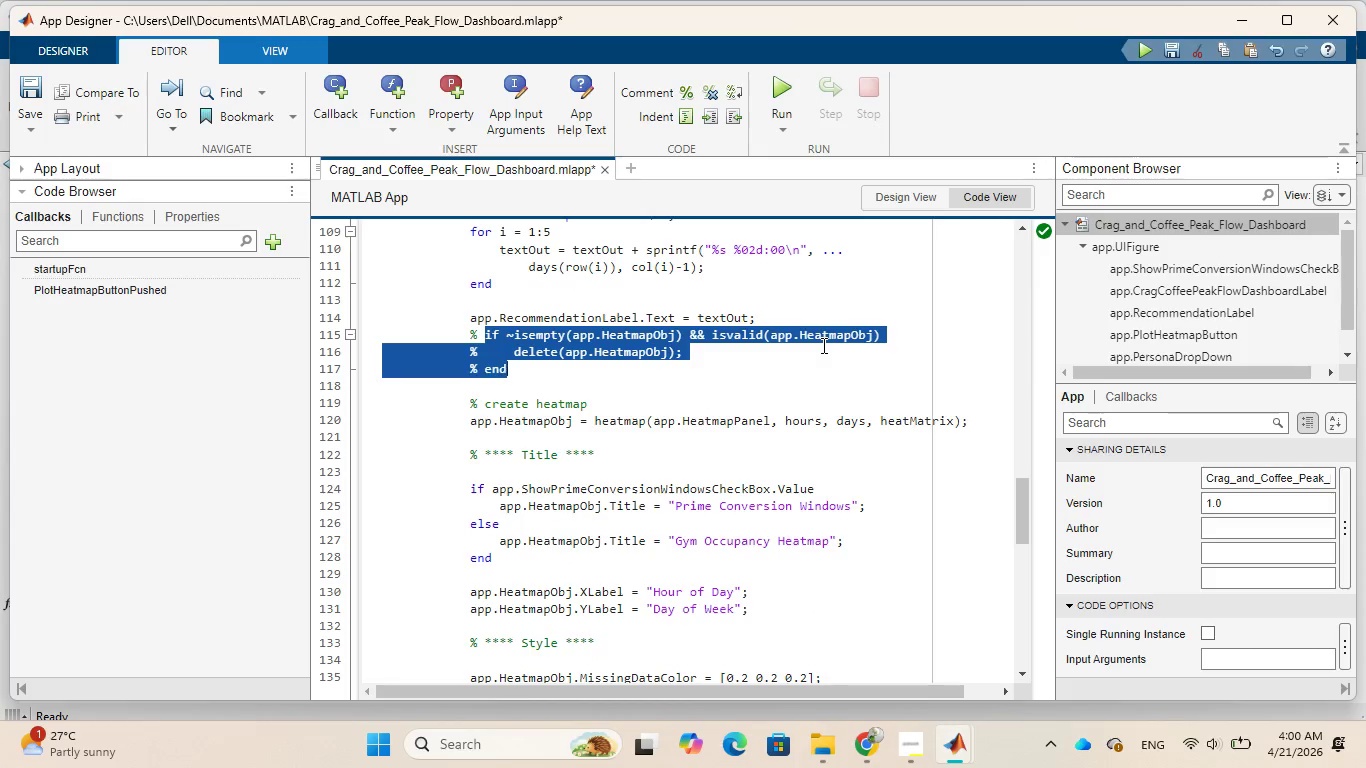 
scroll: coordinate [824, 345], scroll_direction: up, amount: 3.0
 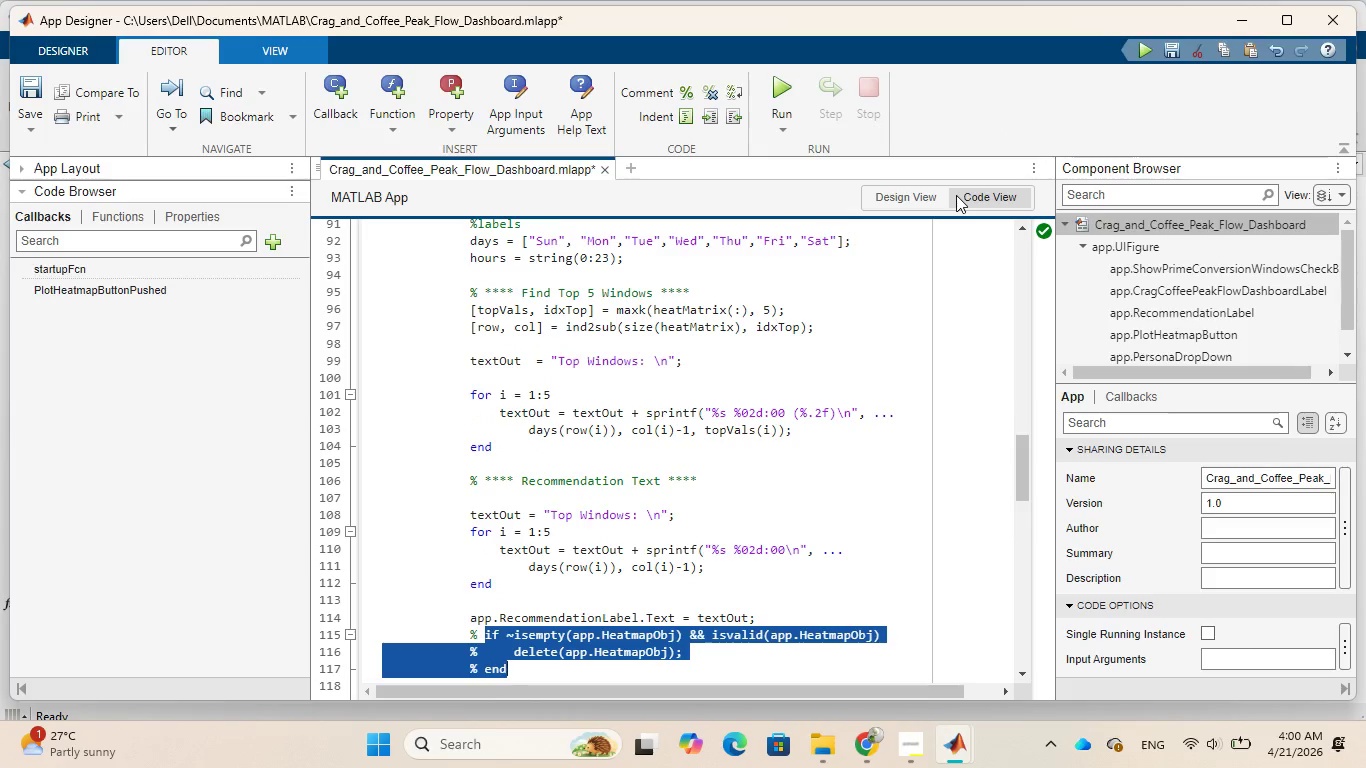 
wait(6.68)
 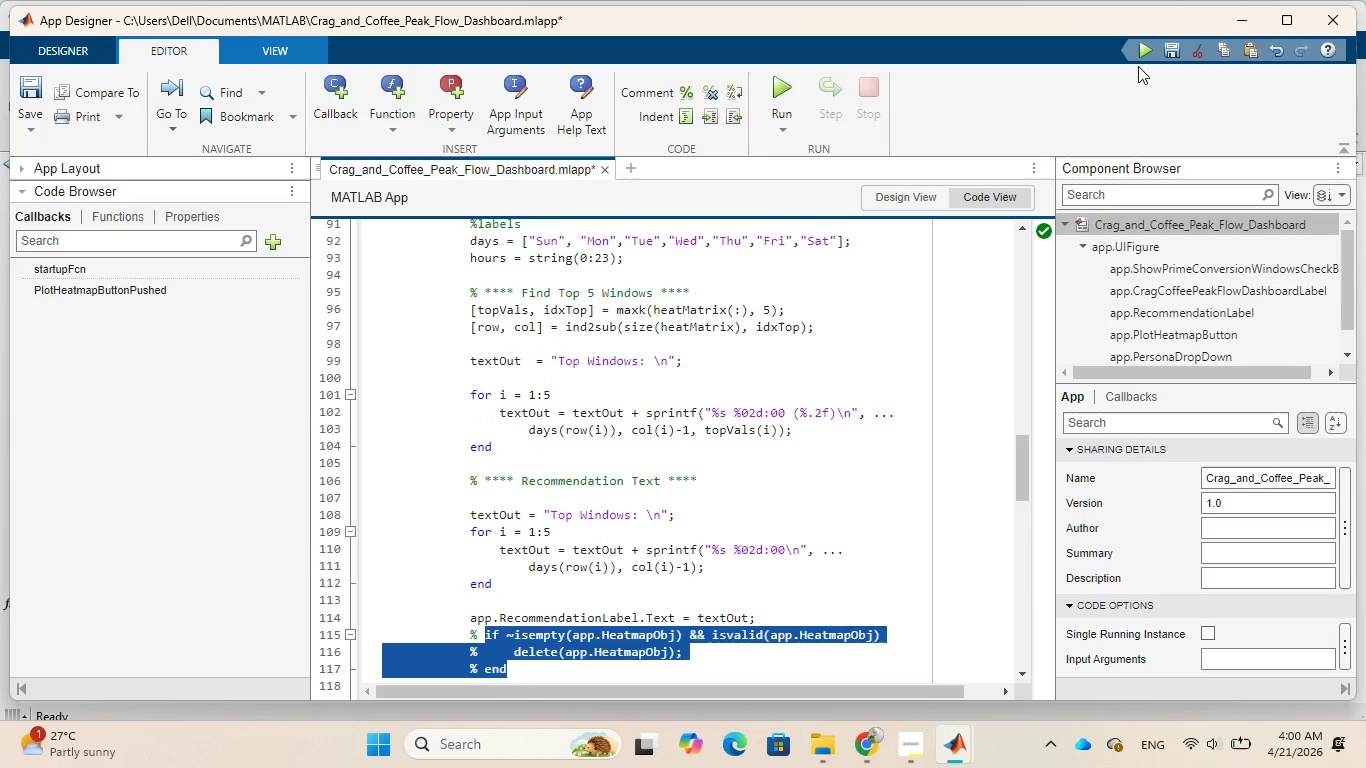 
left_click([29, 129])
 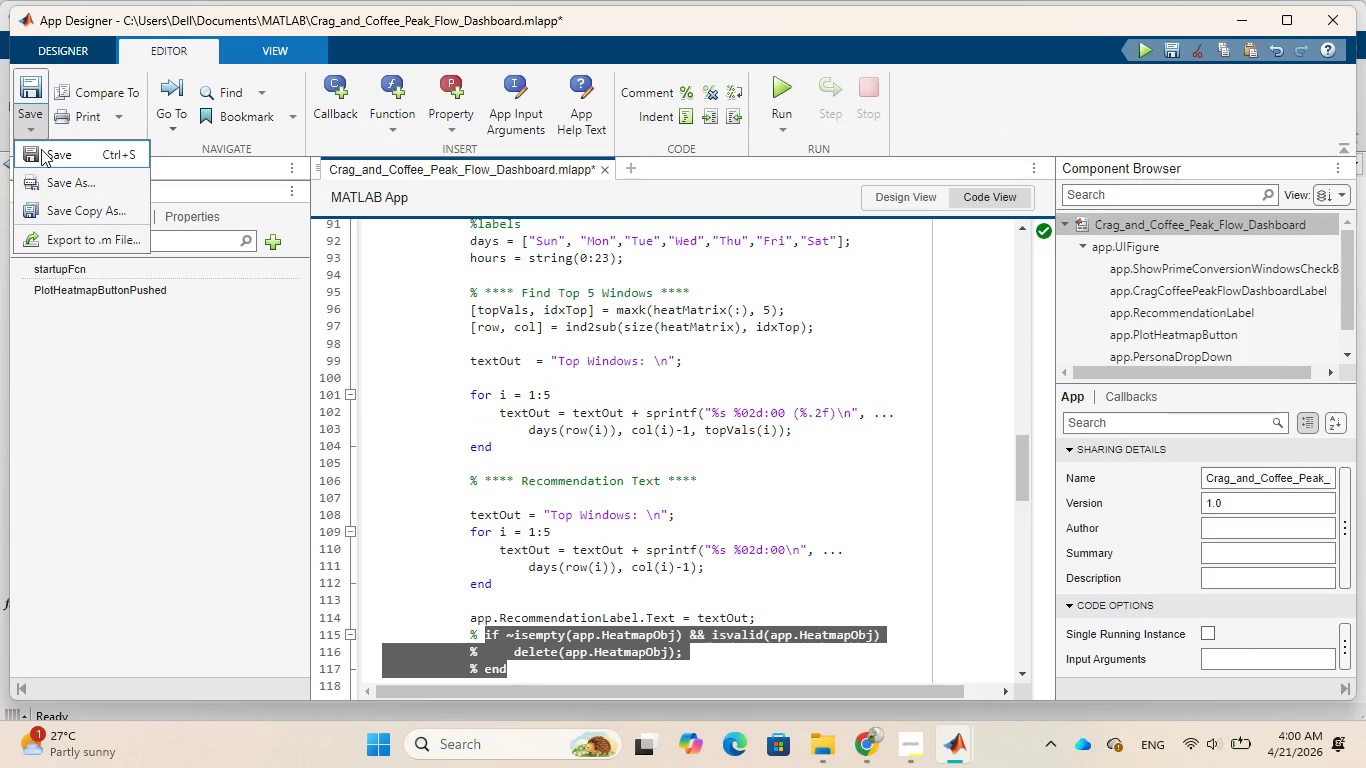 
left_click([41, 149])
 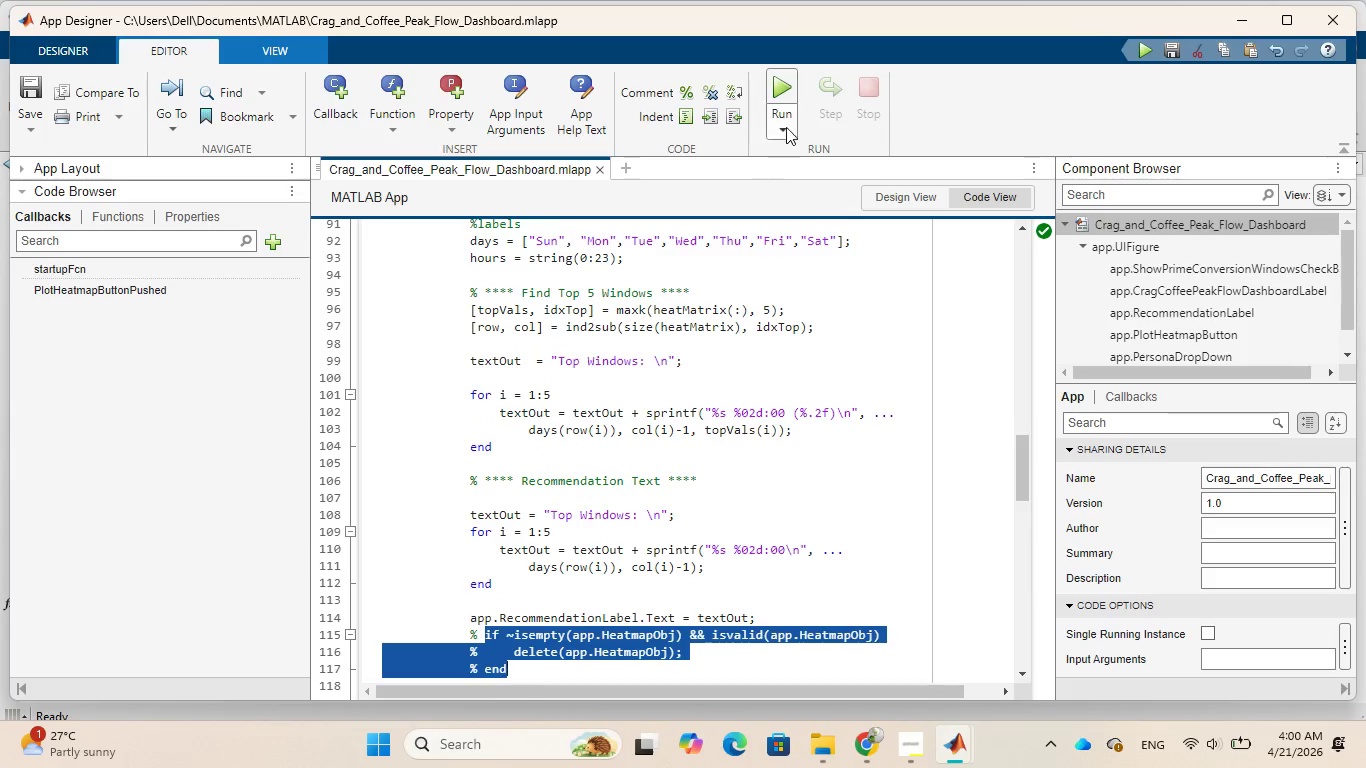 
left_click([781, 91])
 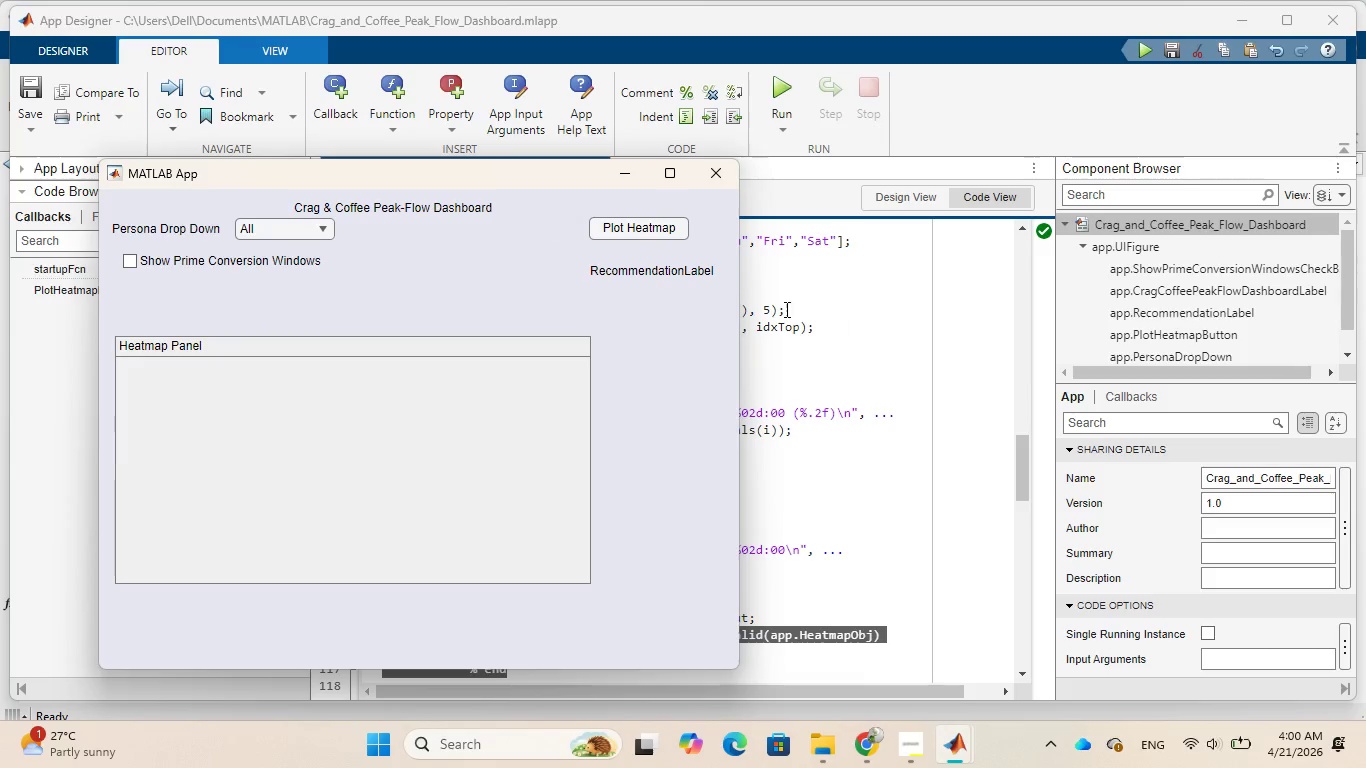 
wait(7.39)
 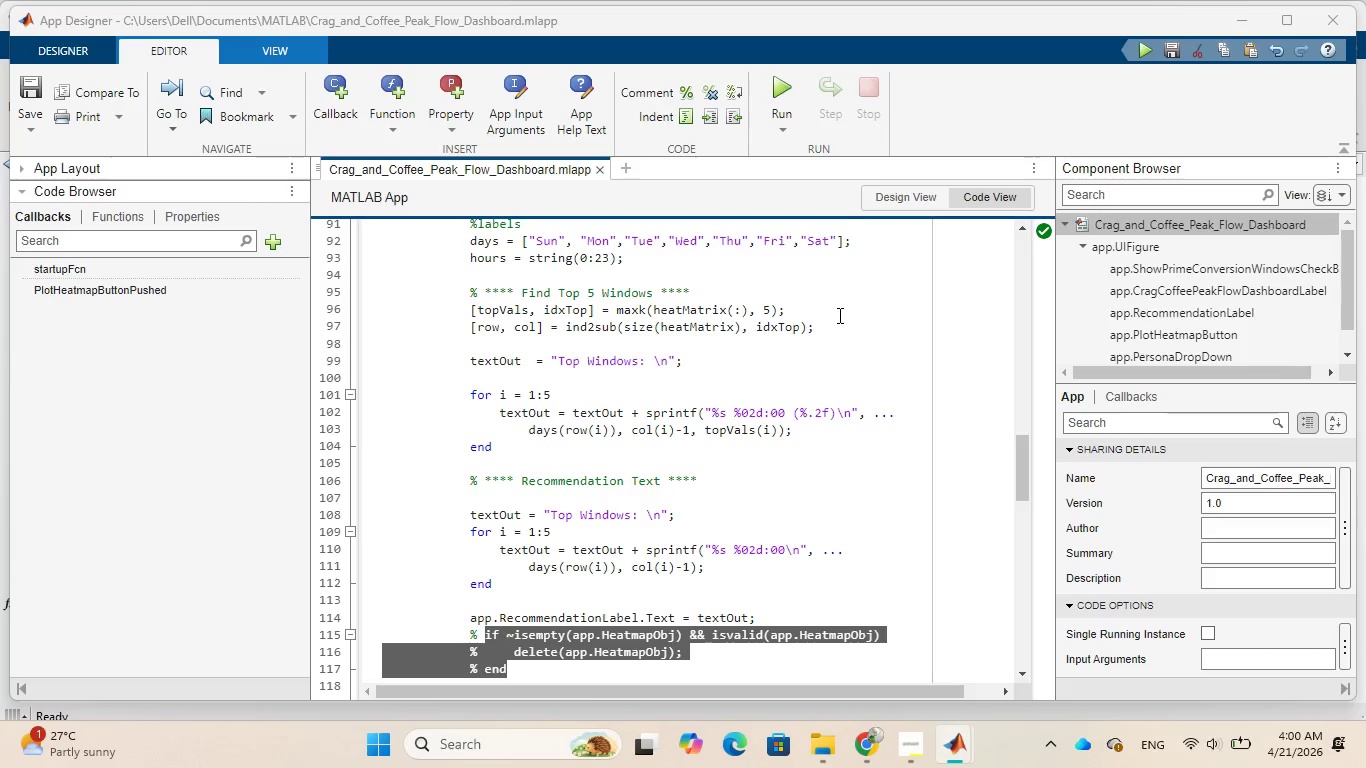 
left_click([624, 178])
 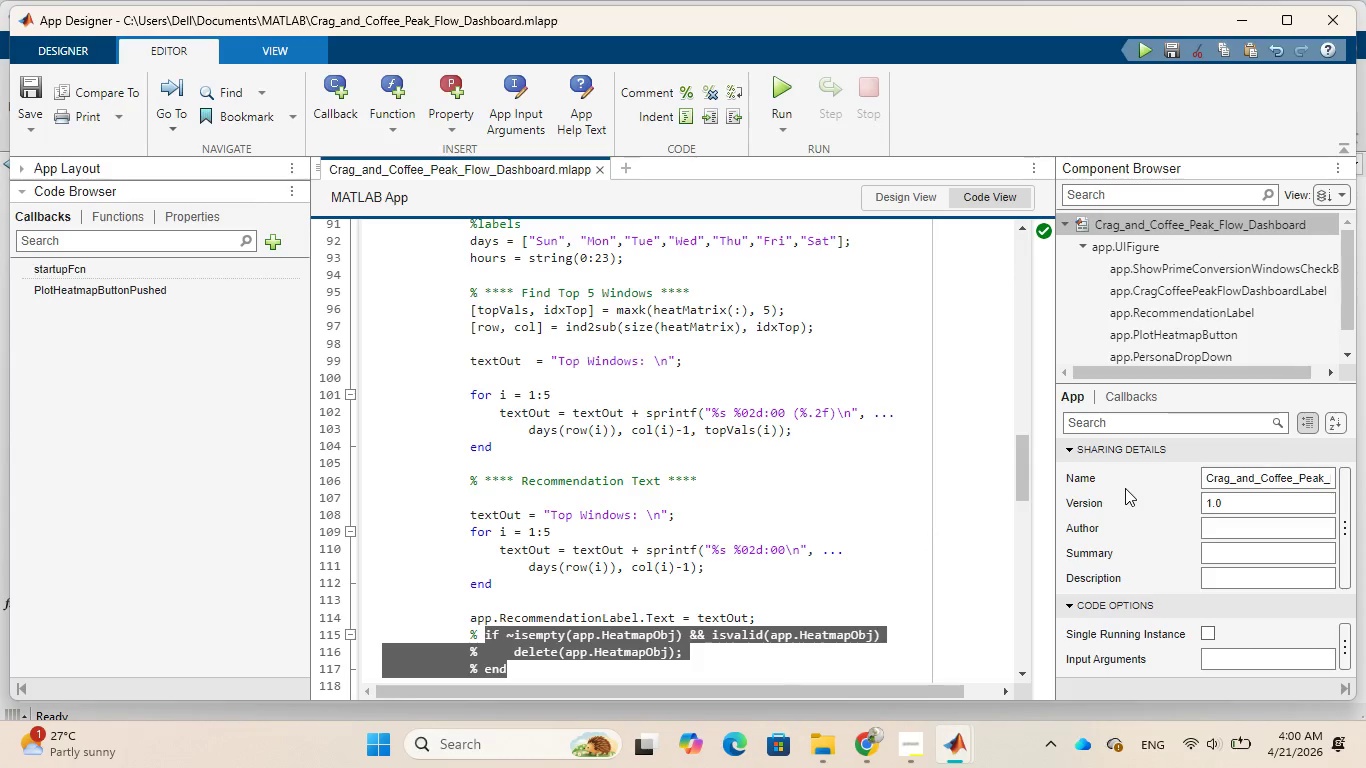 
wait(7.12)
 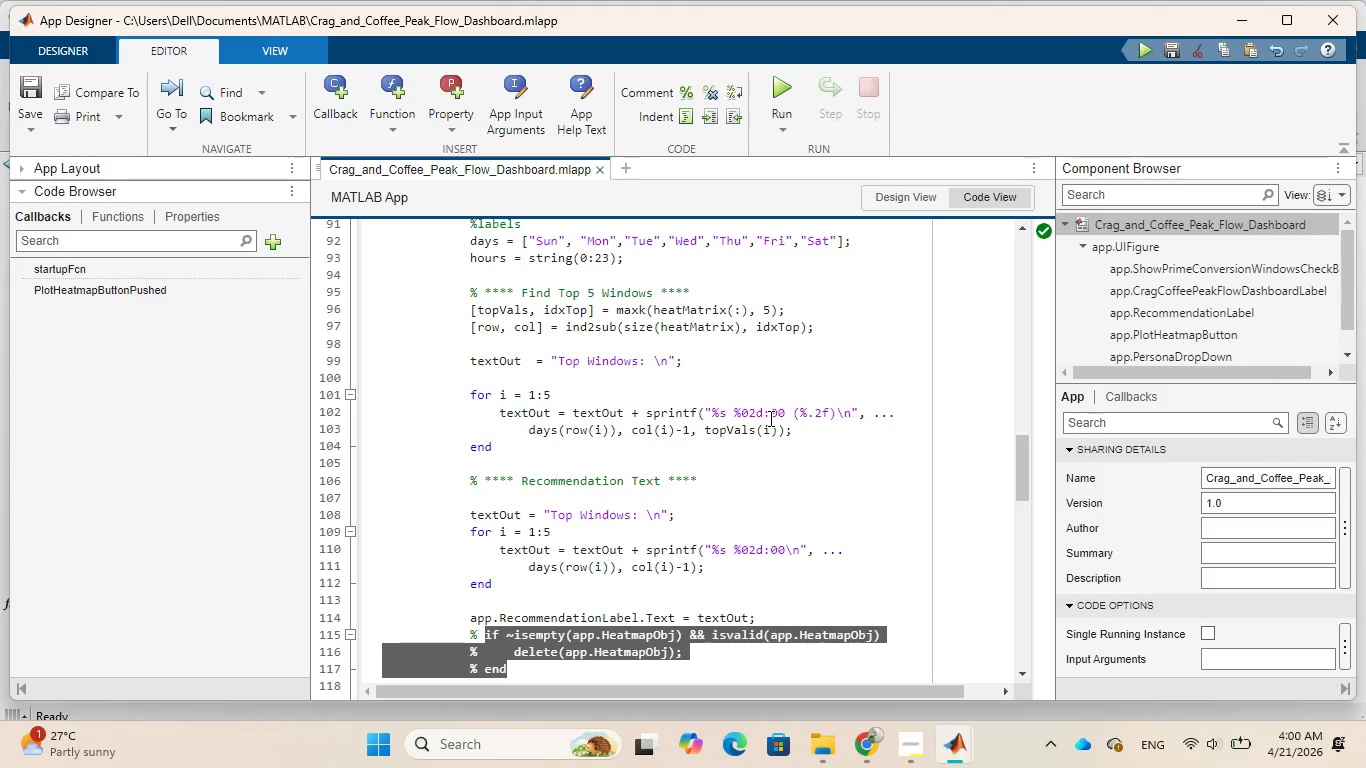 
scroll: coordinate [1123, 490], scroll_direction: down, amount: 4.0
 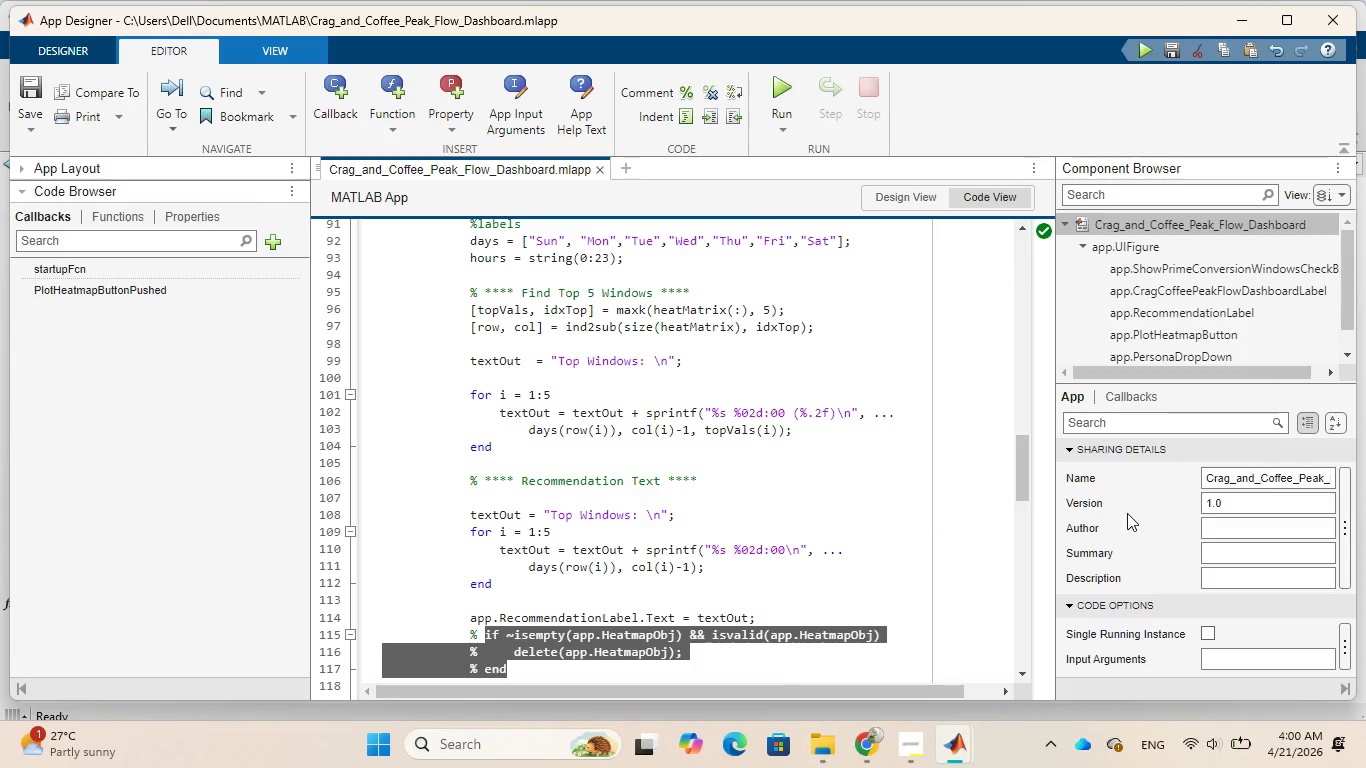 
scroll: coordinate [1127, 513], scroll_direction: up, amount: 1.0
 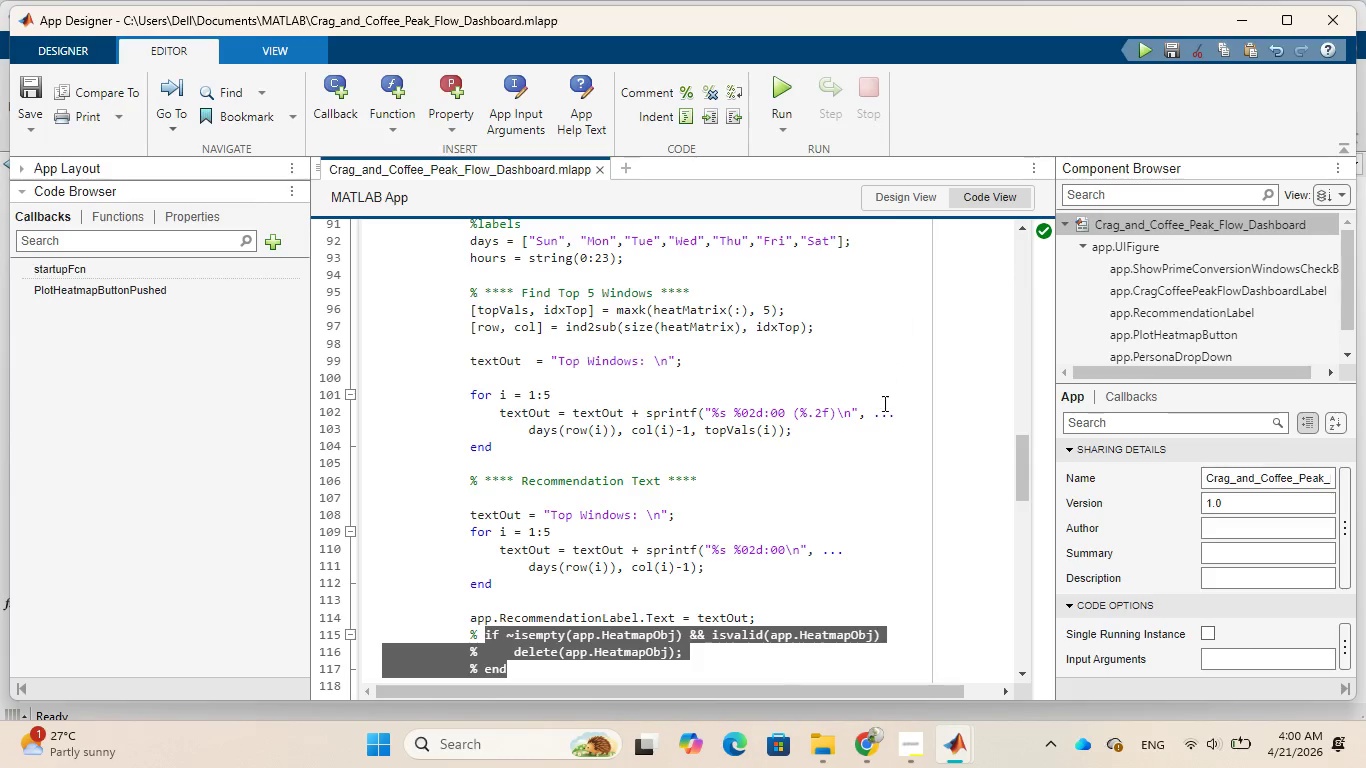 
wait(7.28)
 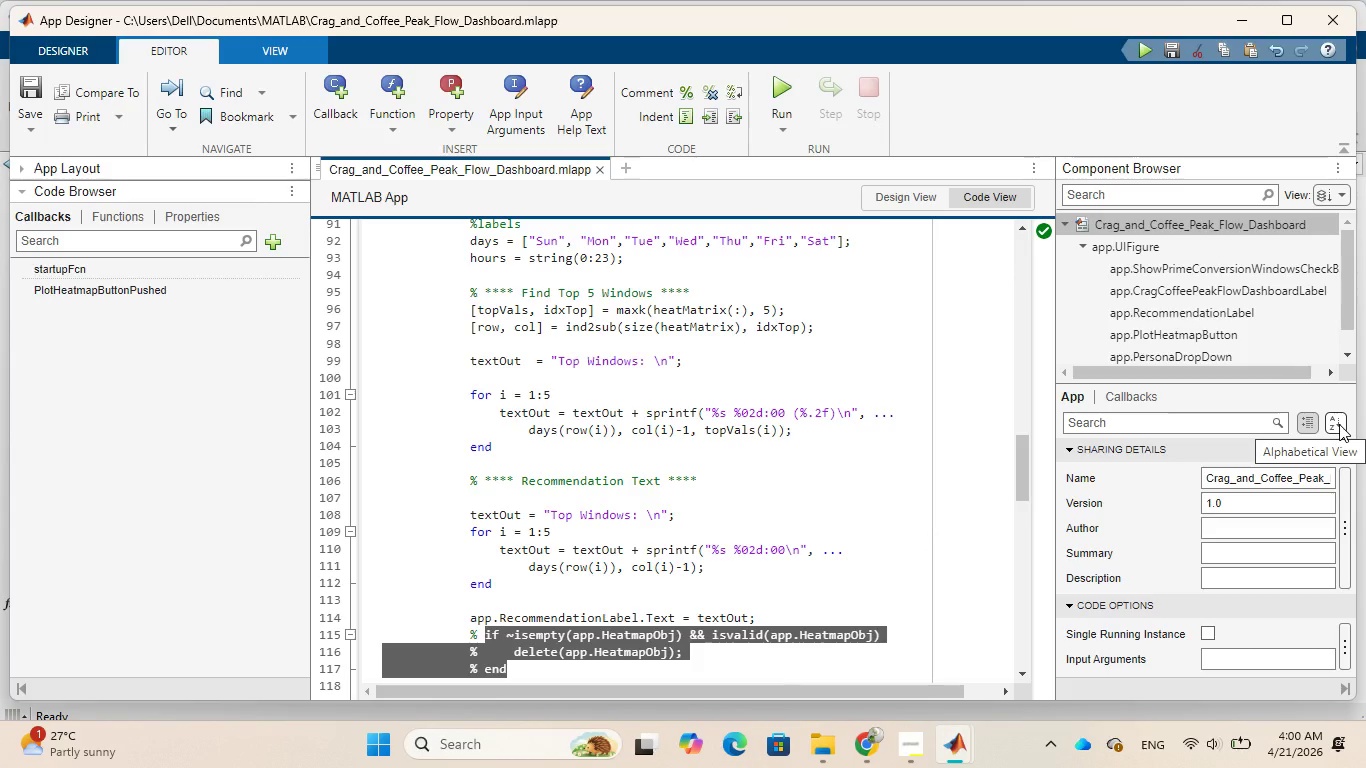 
left_click([561, 675])
 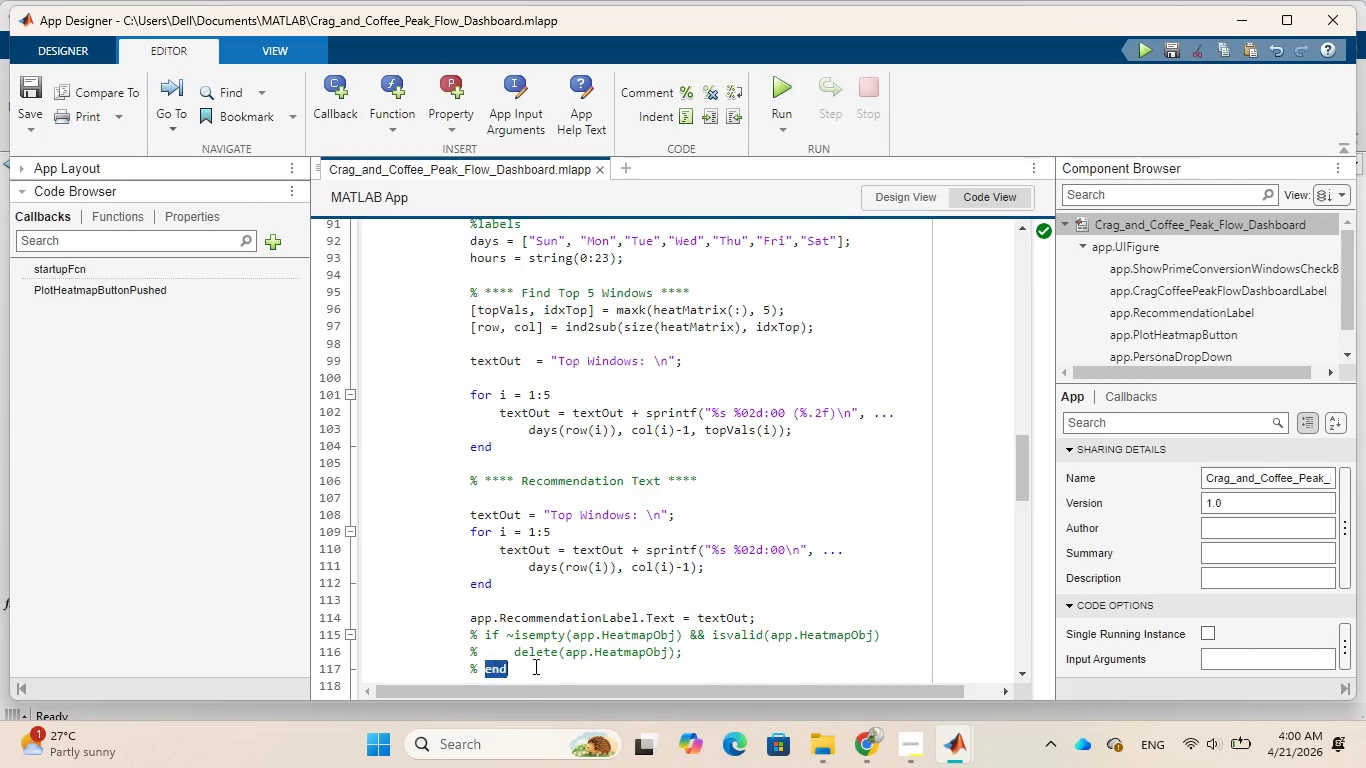 
left_click_drag(start_coordinate=[561, 675], to_coordinate=[462, 635])
 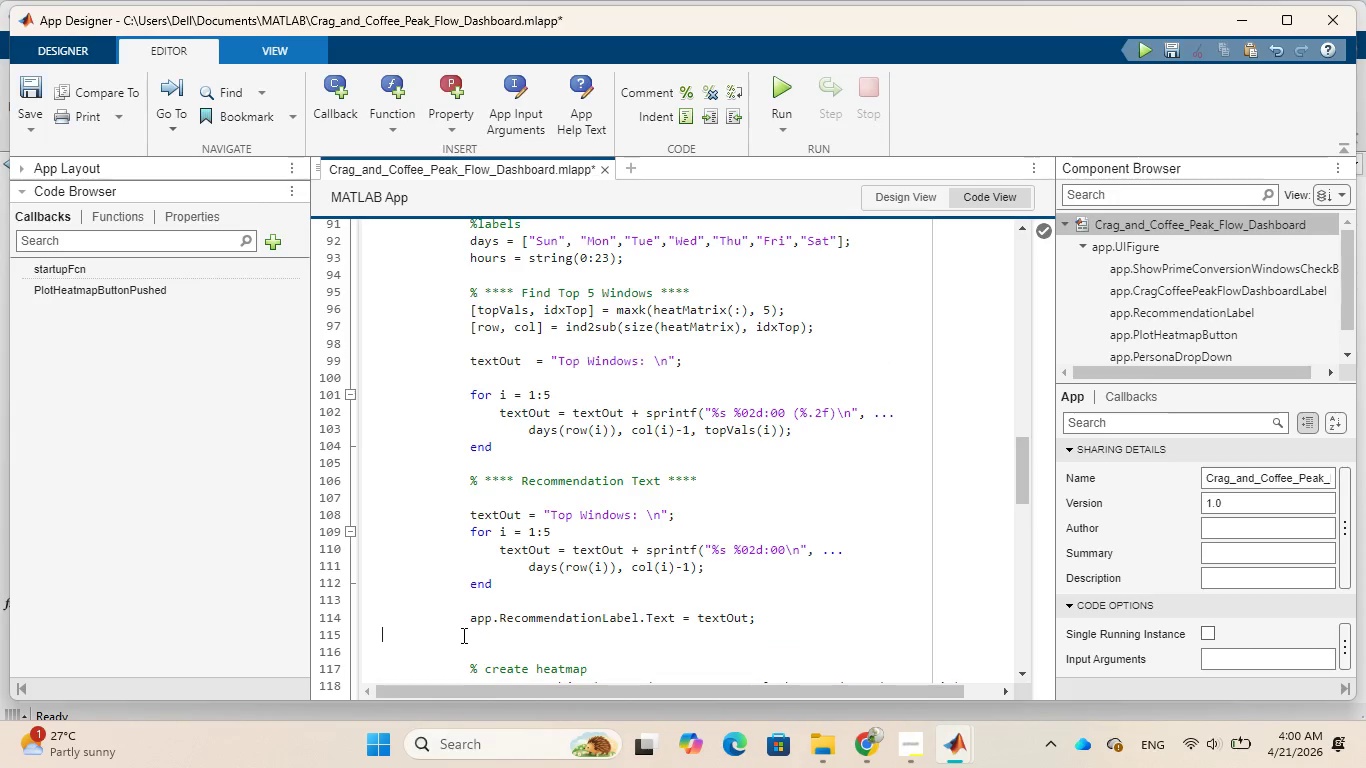 
key(Backspace)
 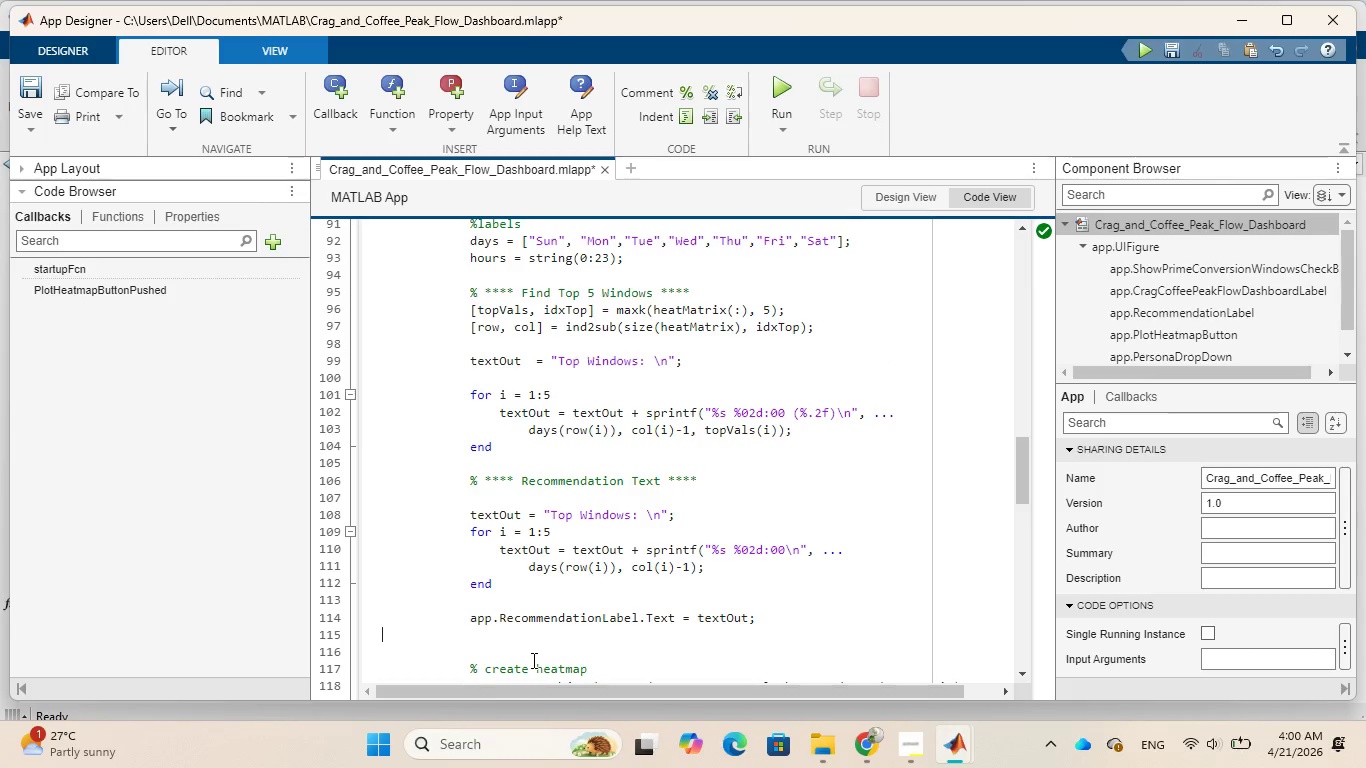 
key(Backspace)
 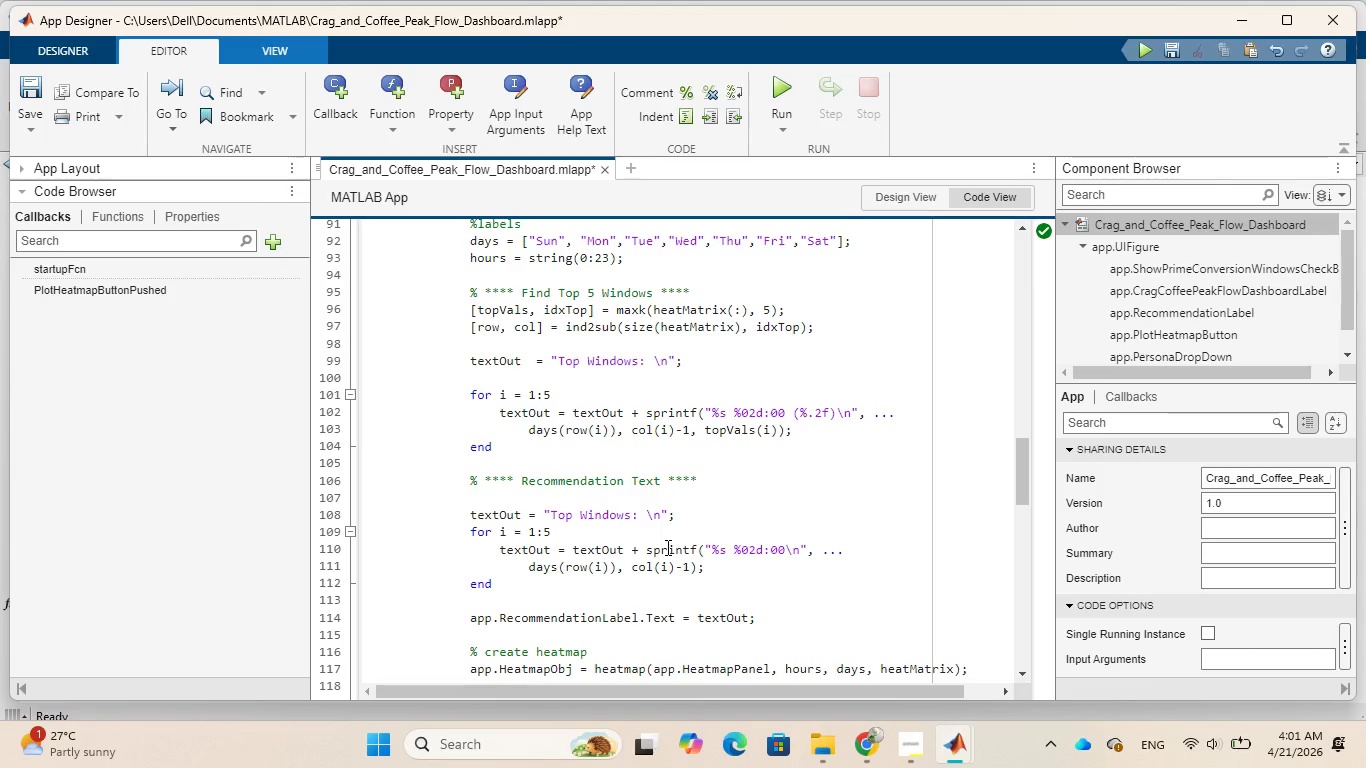 
scroll: coordinate [668, 547], scroll_direction: down, amount: 4.0
 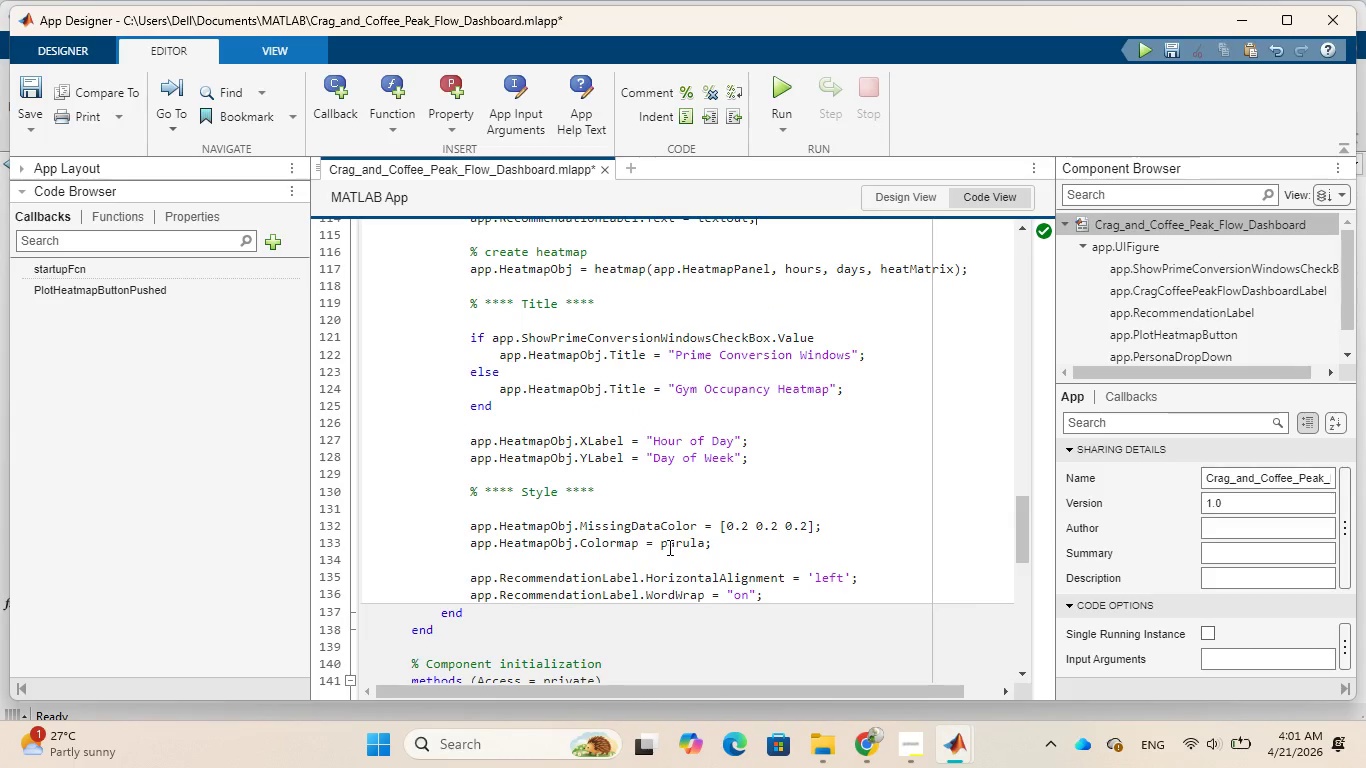 
scroll: coordinate [668, 547], scroll_direction: up, amount: 17.0
 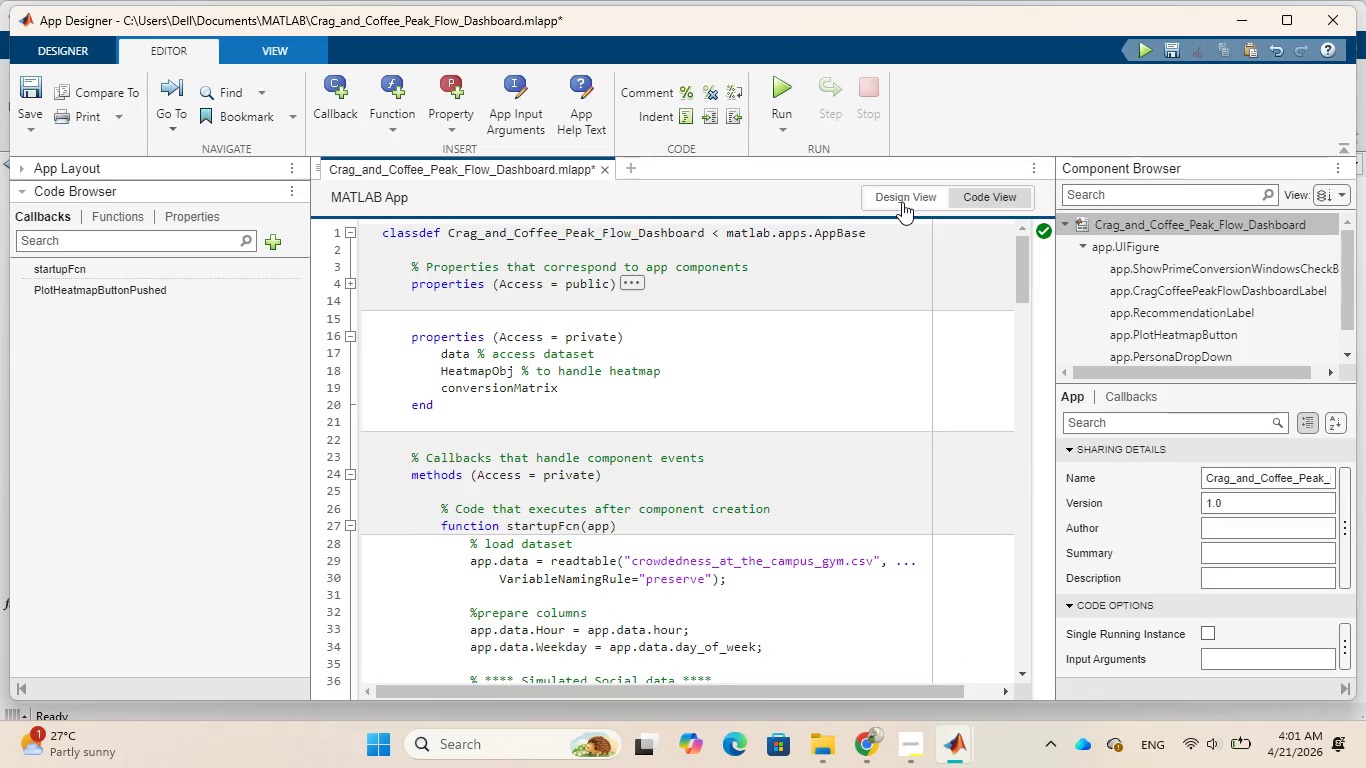 
wait(6.81)
 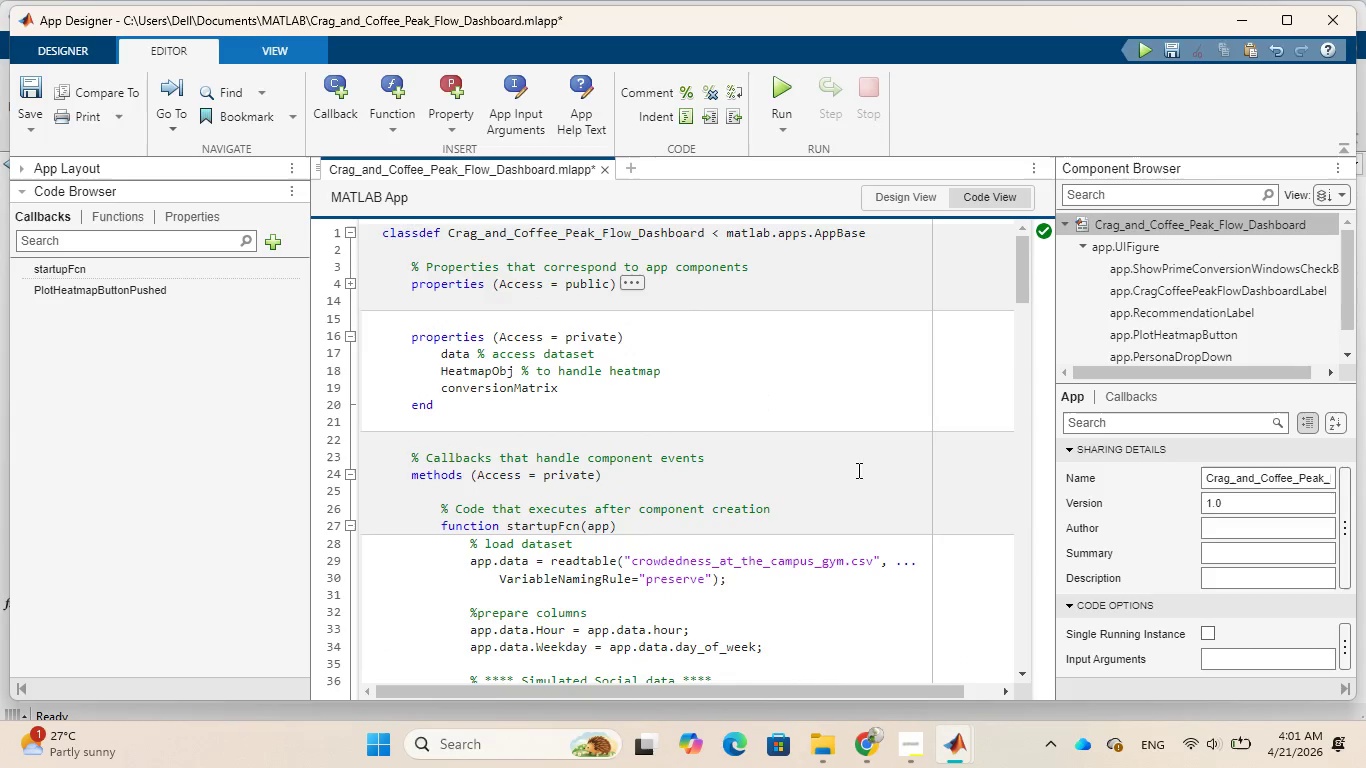 
left_click([34, 124])
 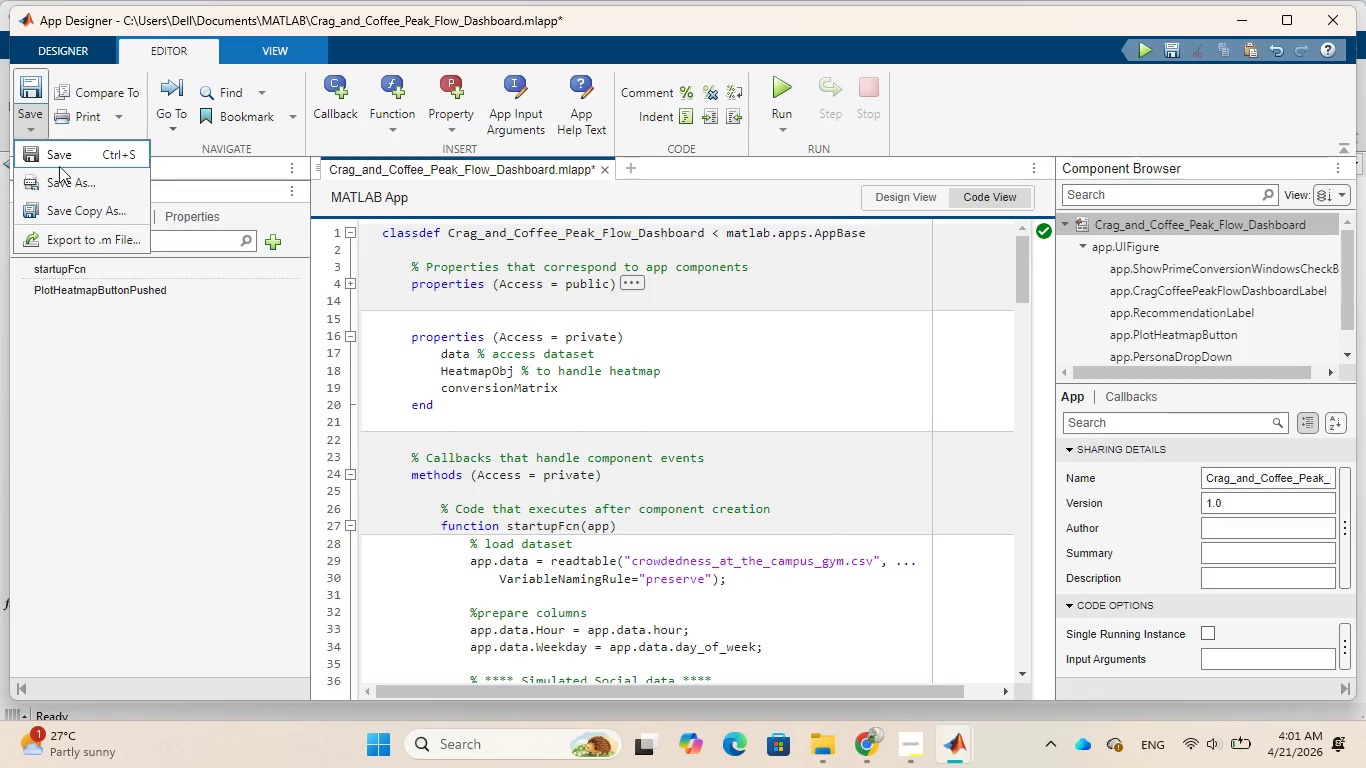 
left_click([62, 179])
 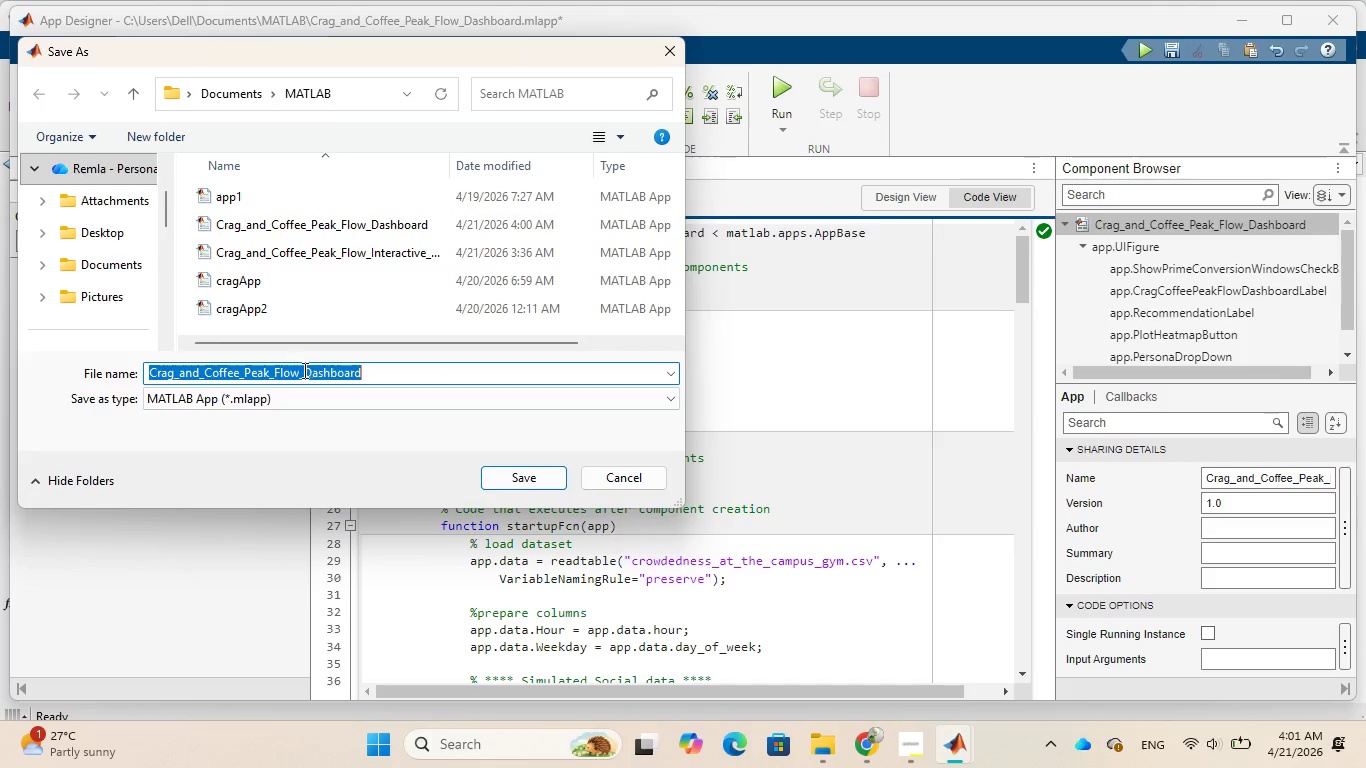 
left_click([302, 371])
 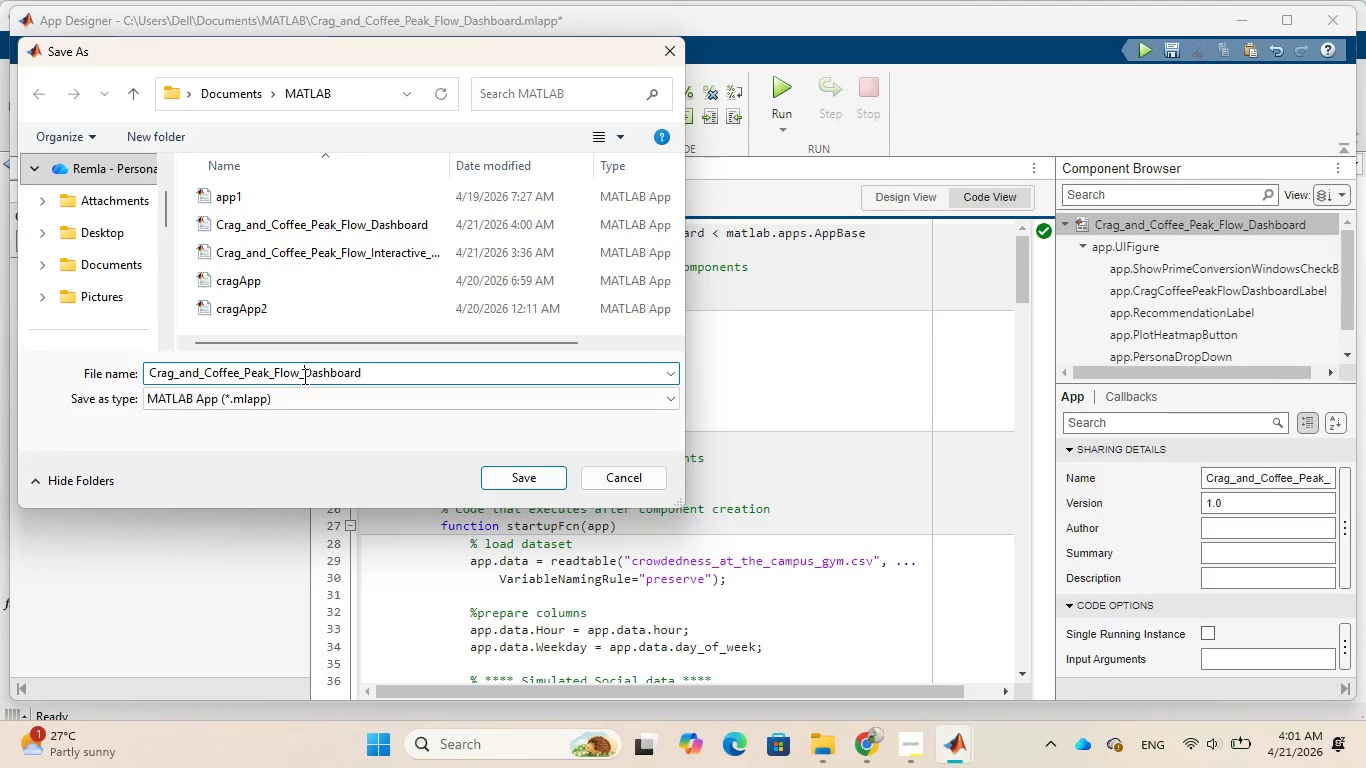 
type(new)
 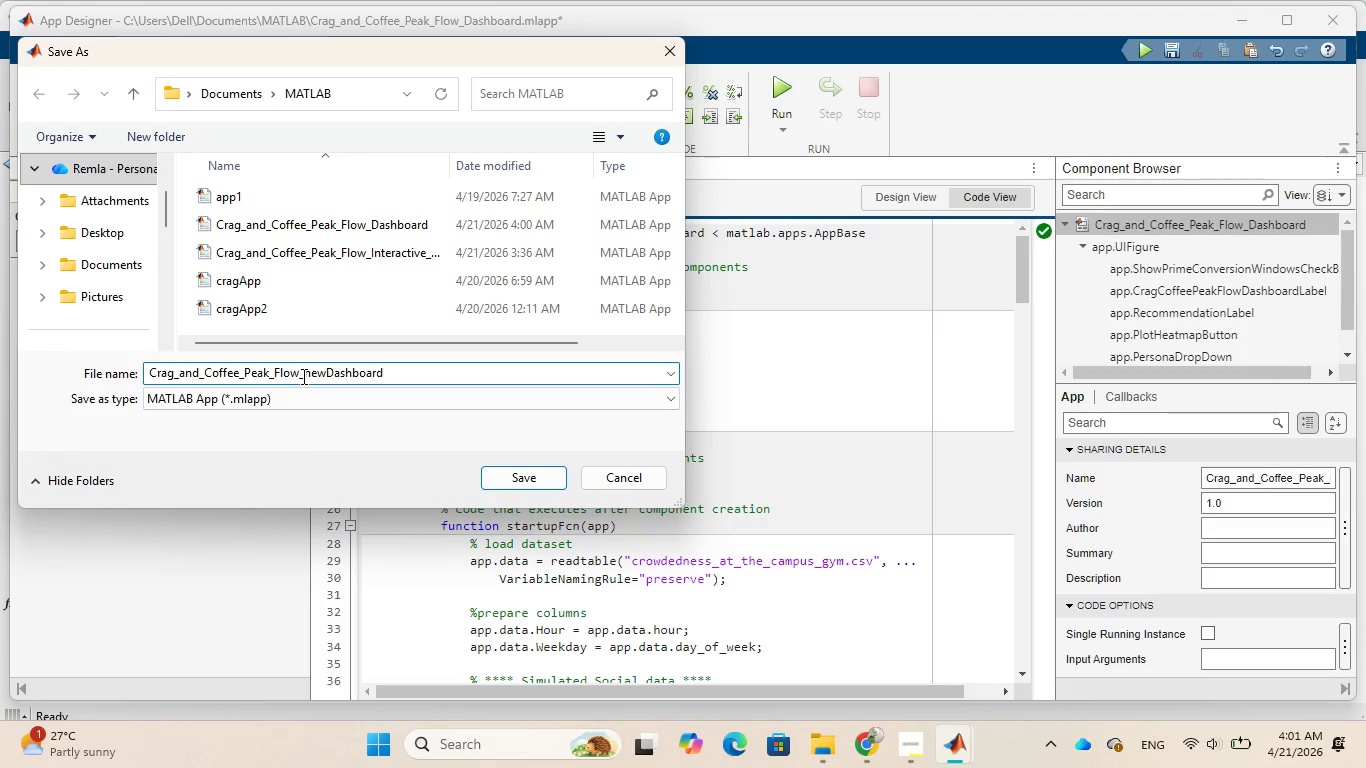 
key(Shift+Minus)
 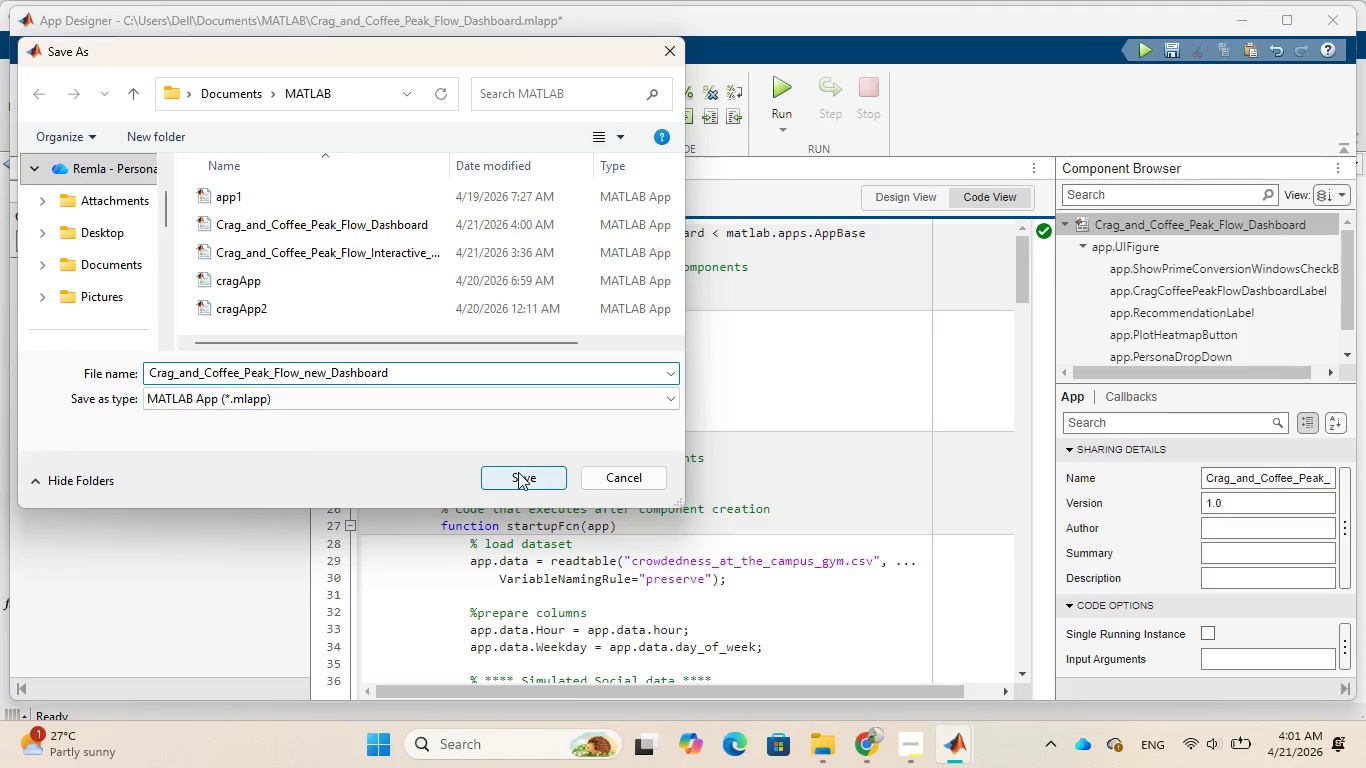 
left_click([517, 474])
 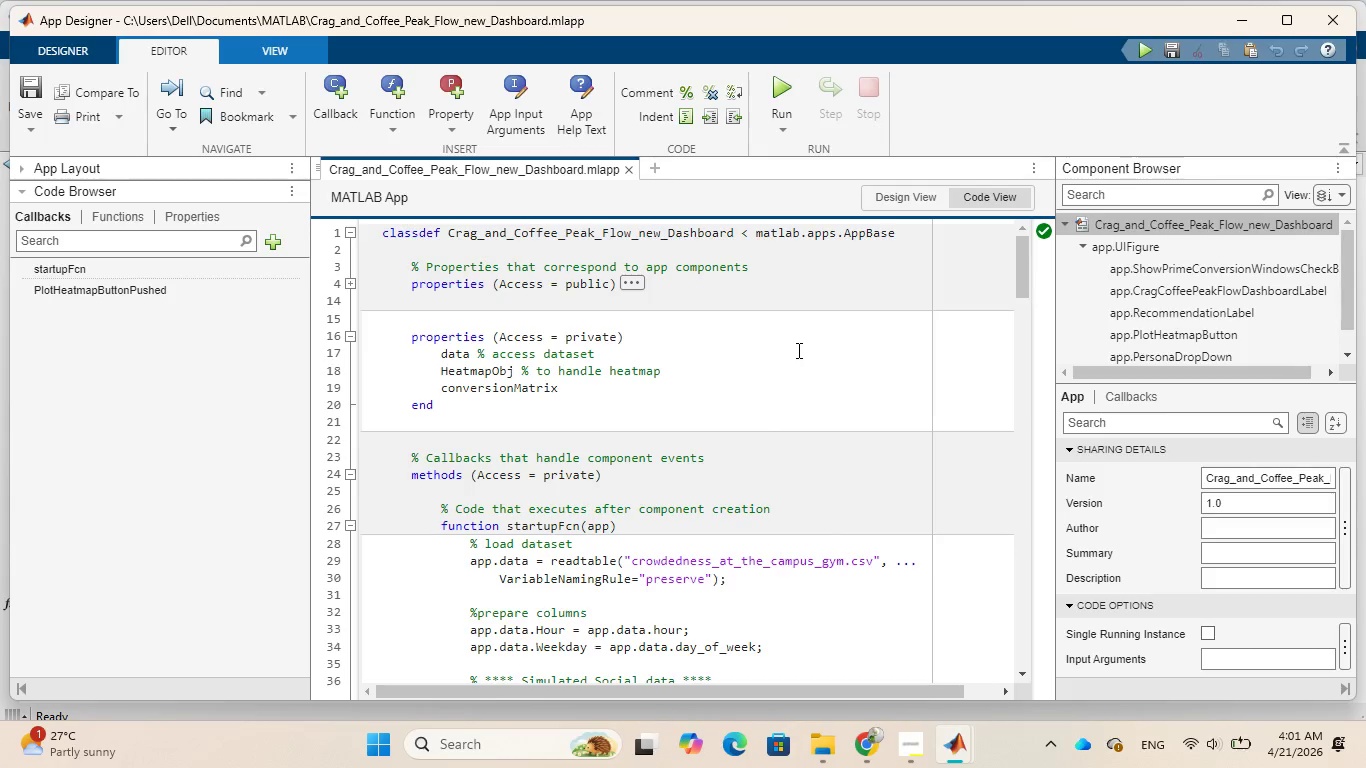 
wait(7.44)
 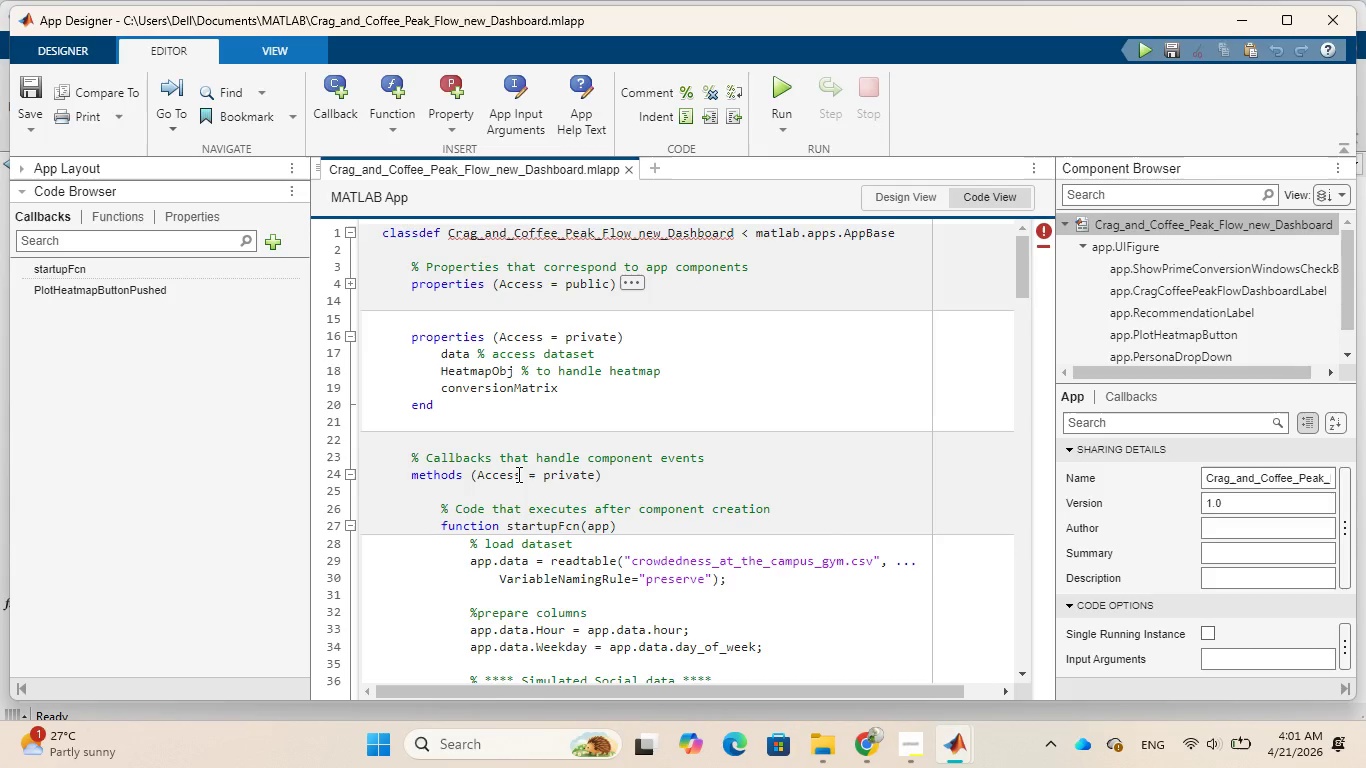 
left_click([902, 201])
 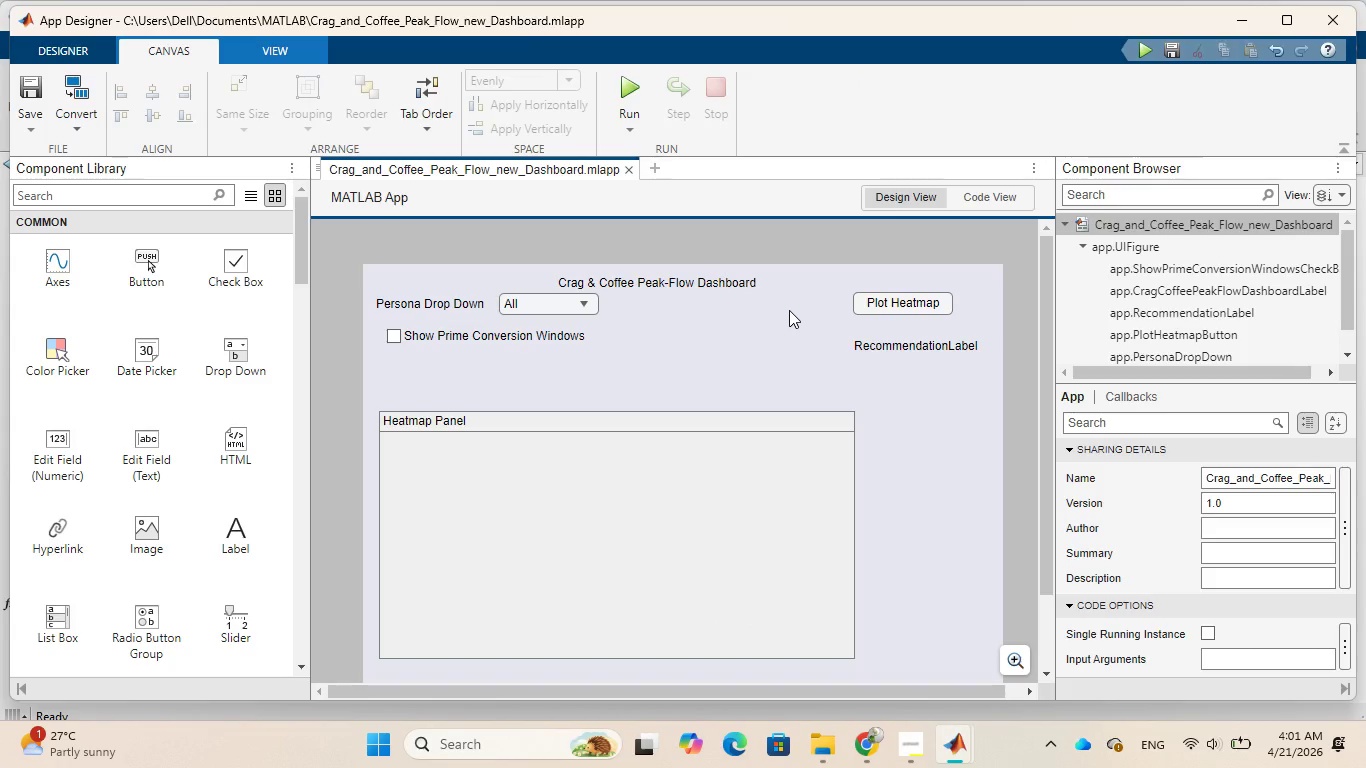 
left_click([798, 333])
 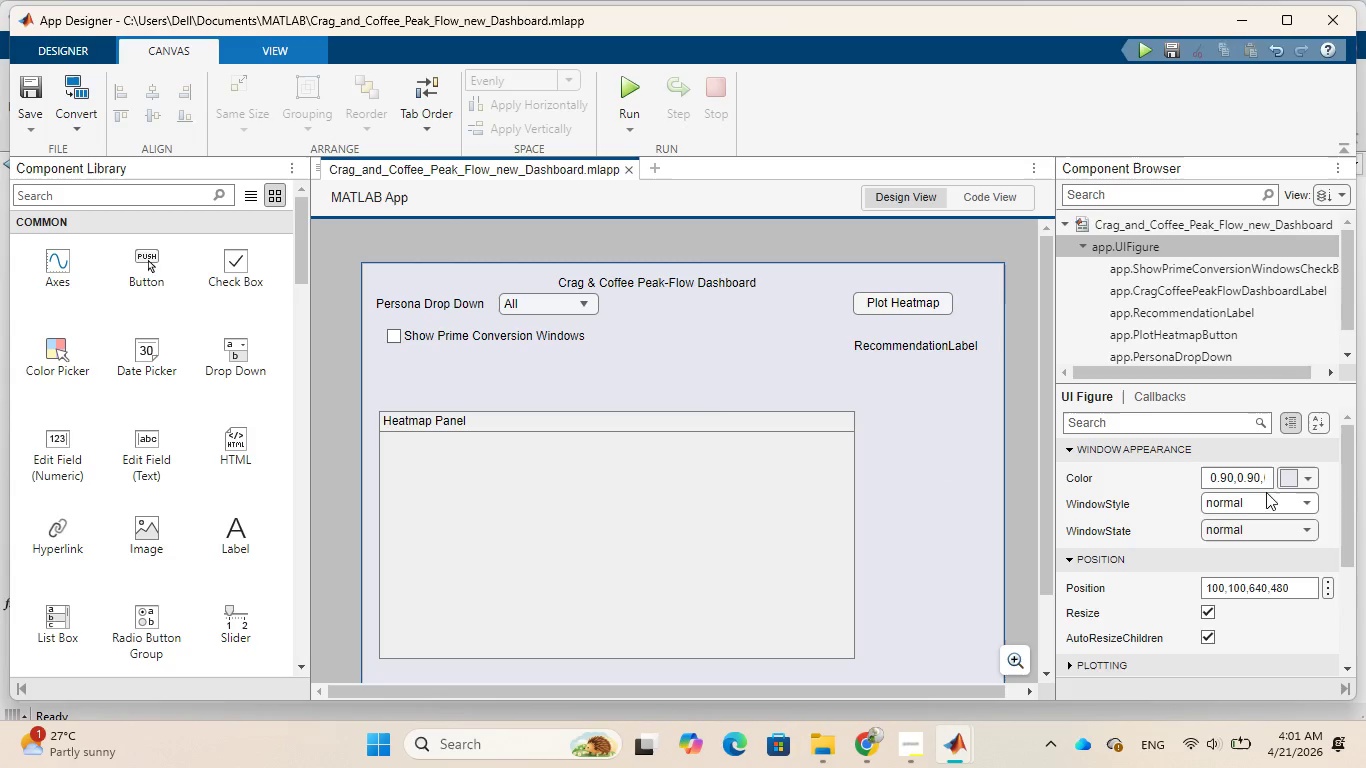 
left_click([1306, 479])
 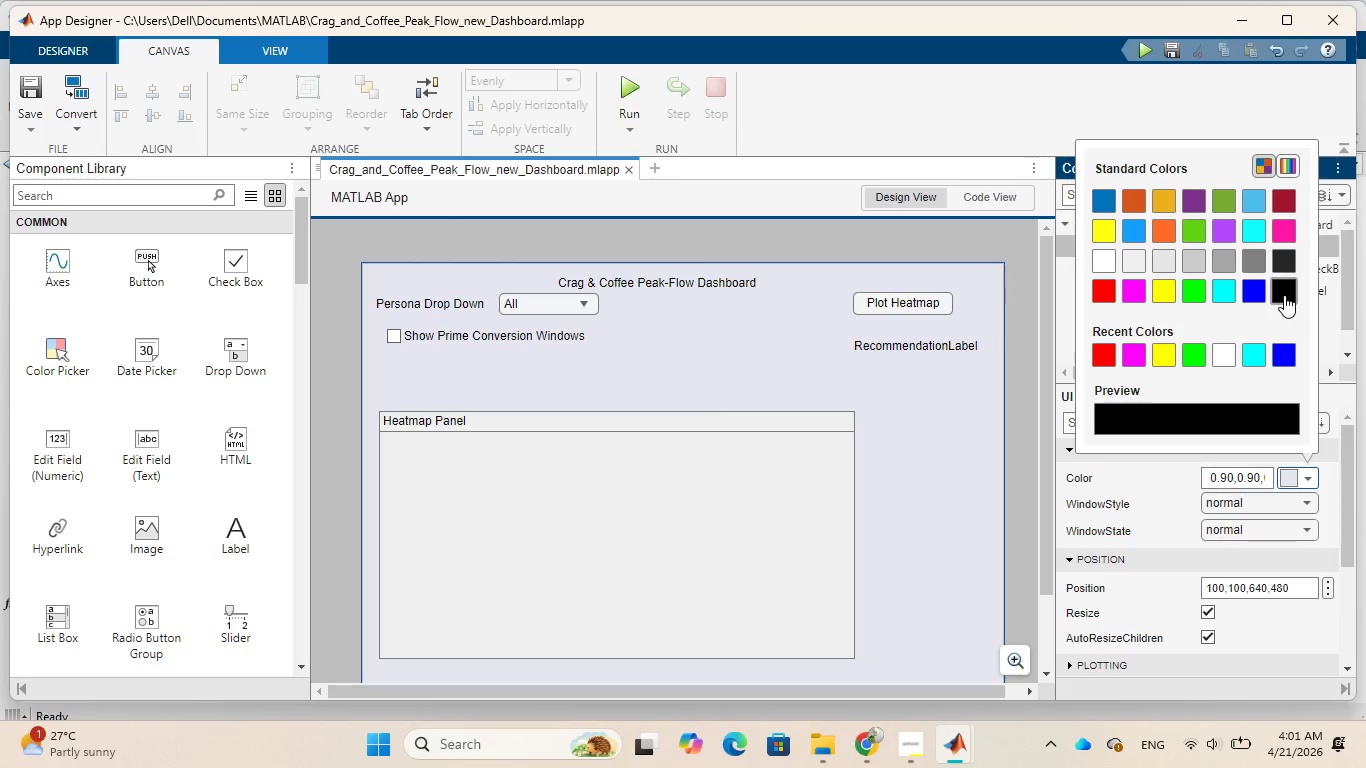 
wait(6.83)
 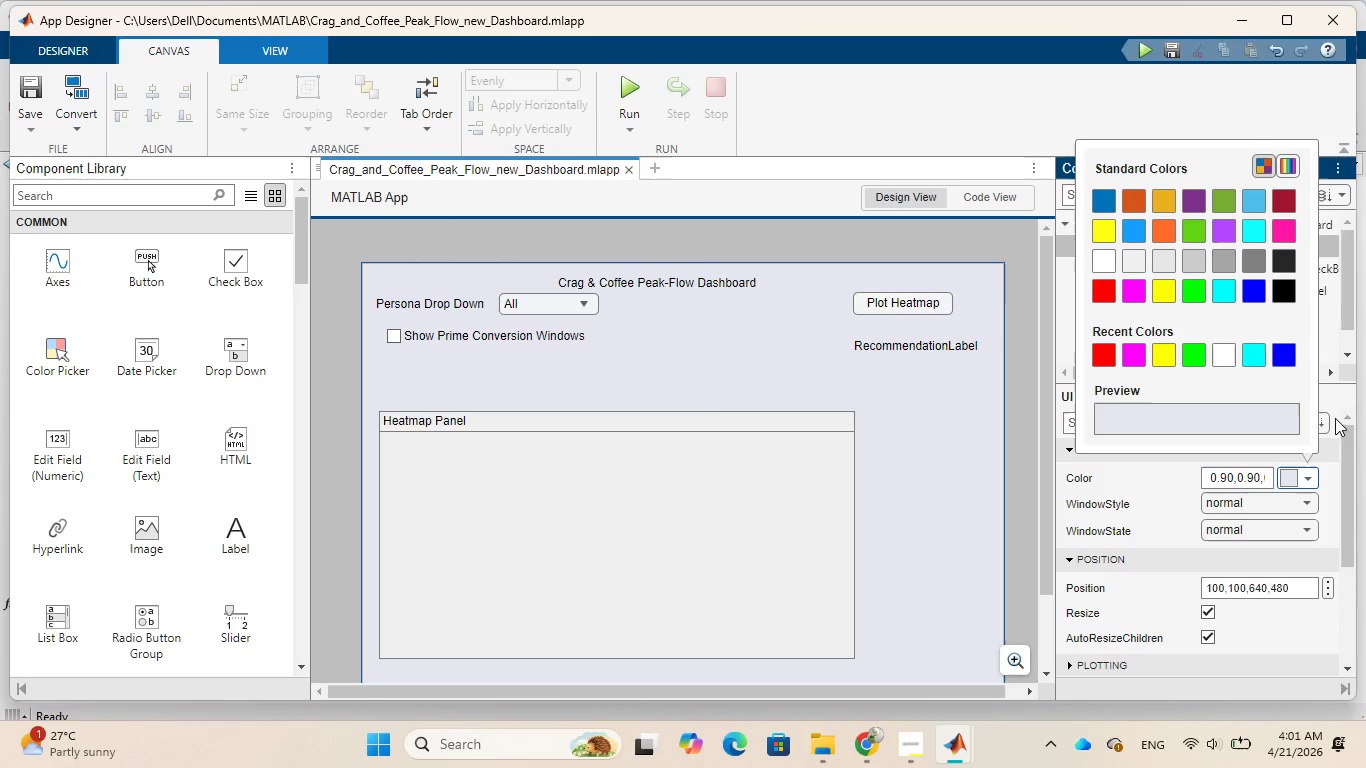 
left_click([1284, 295])
 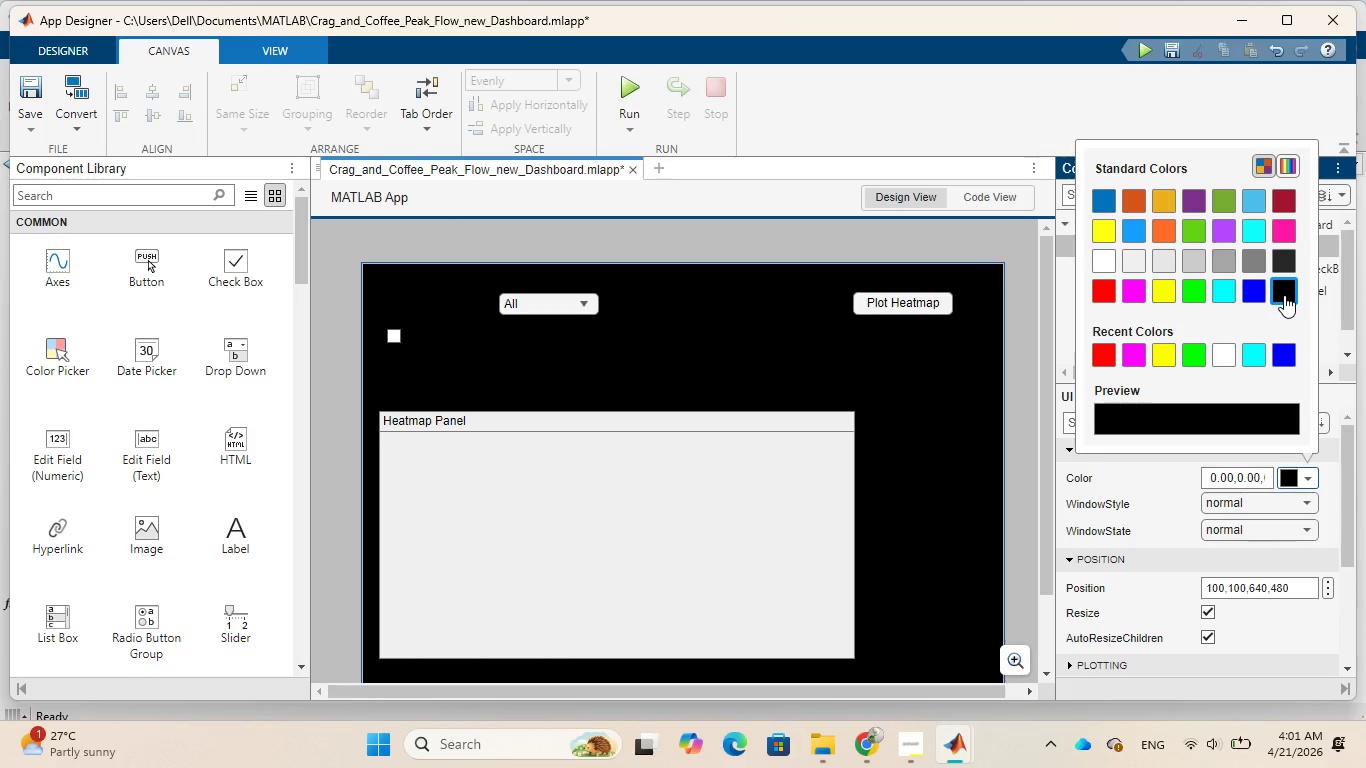 
wait(9.28)
 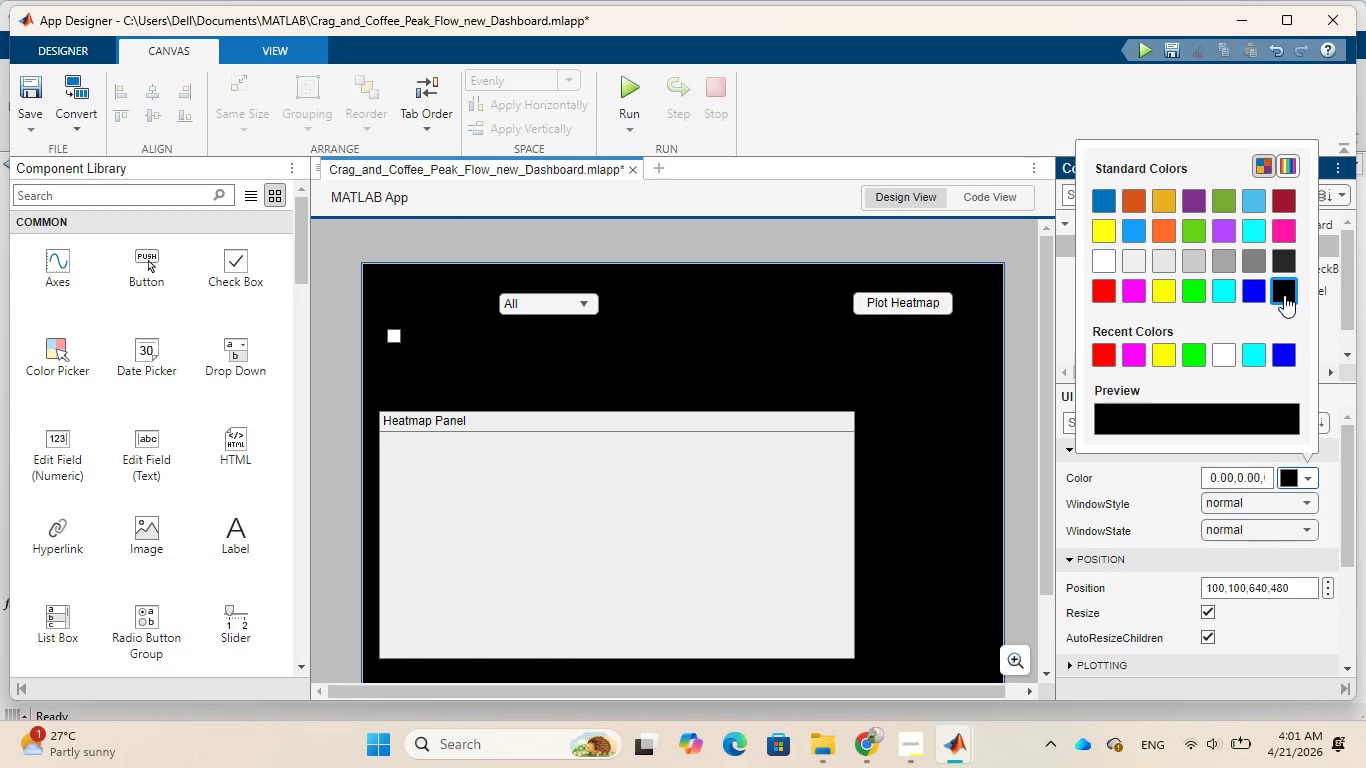 
left_click([1193, 291])
 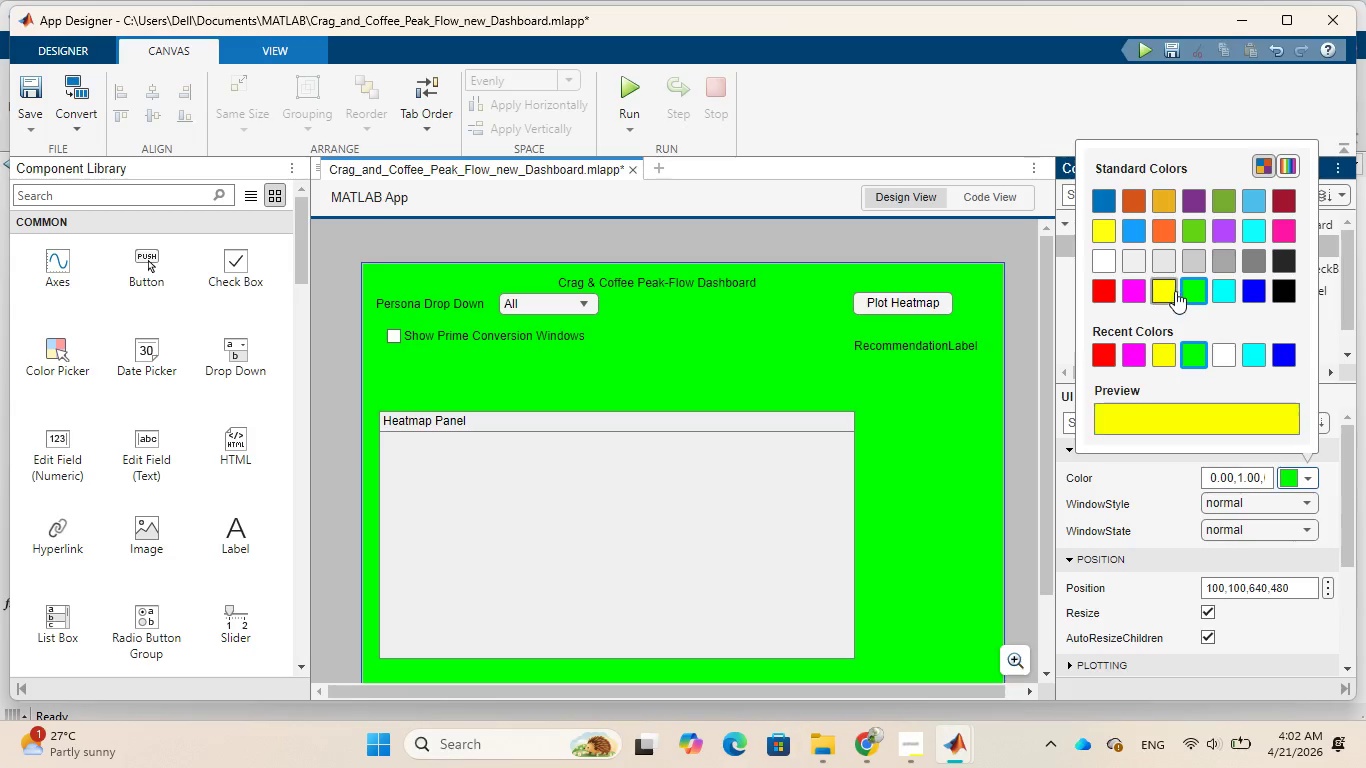 
left_click([1133, 286])
 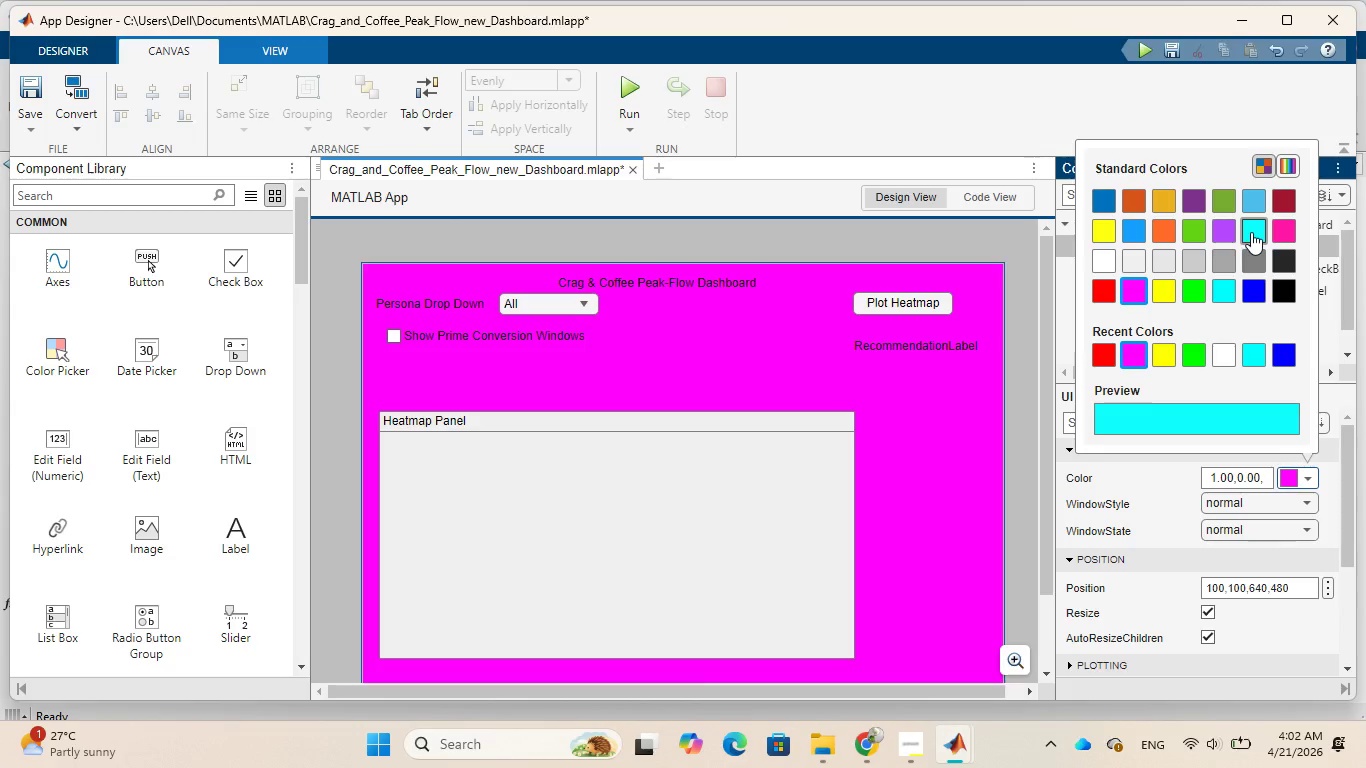 
wait(7.2)
 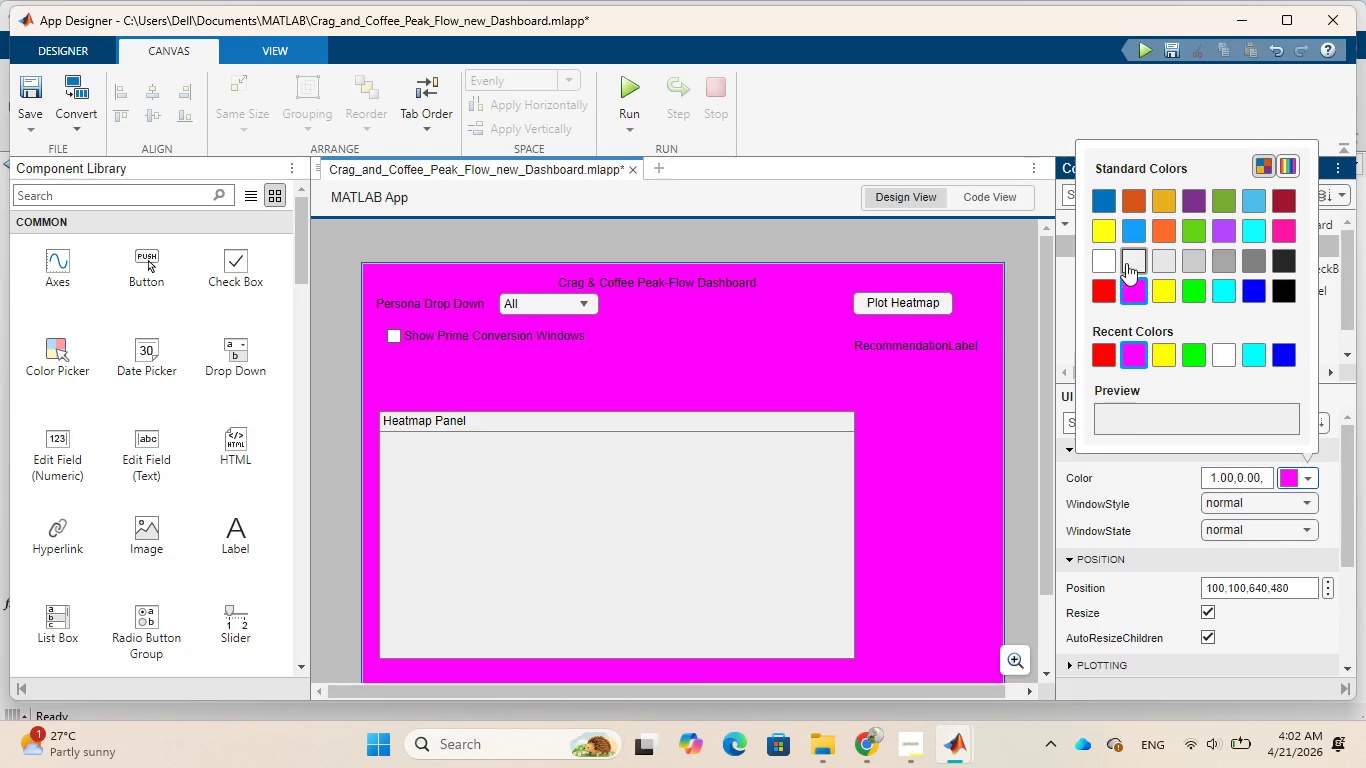 
left_click([1256, 207])
 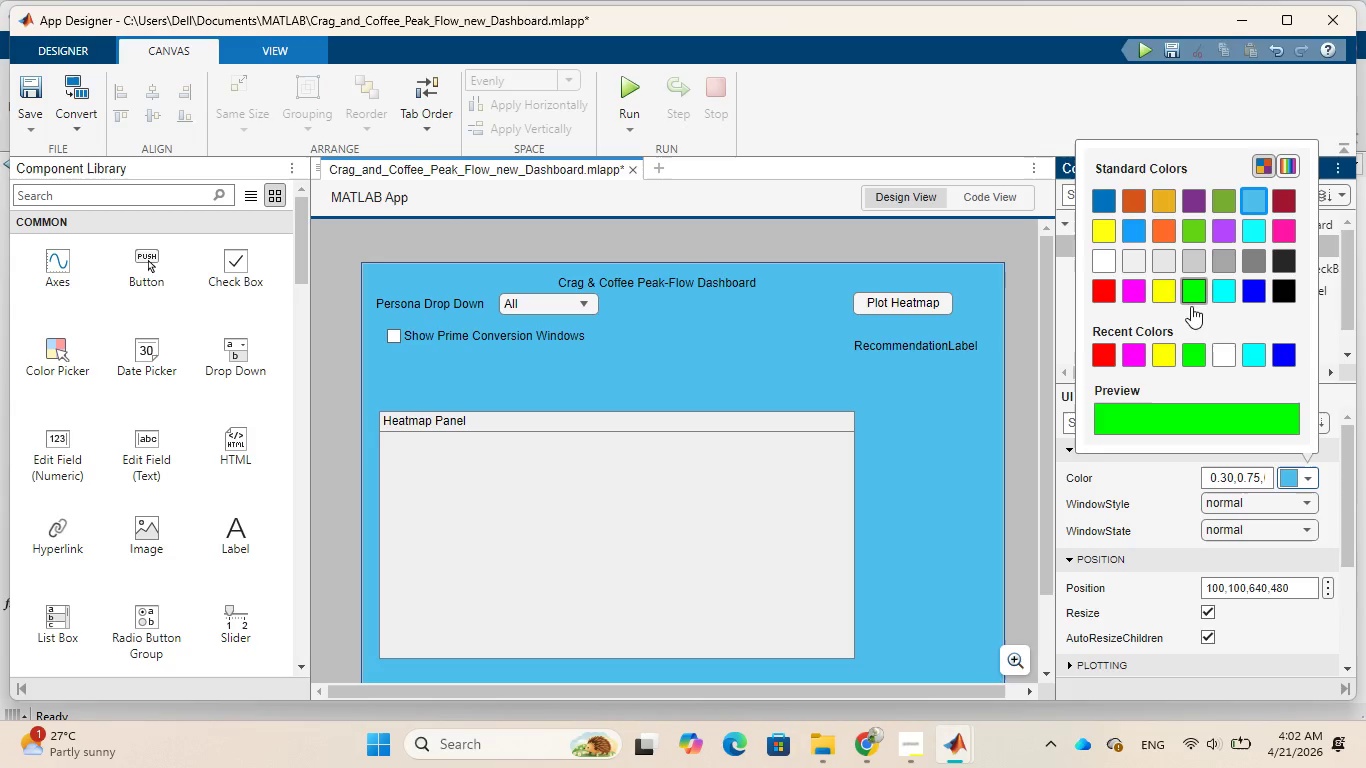 
wait(7.23)
 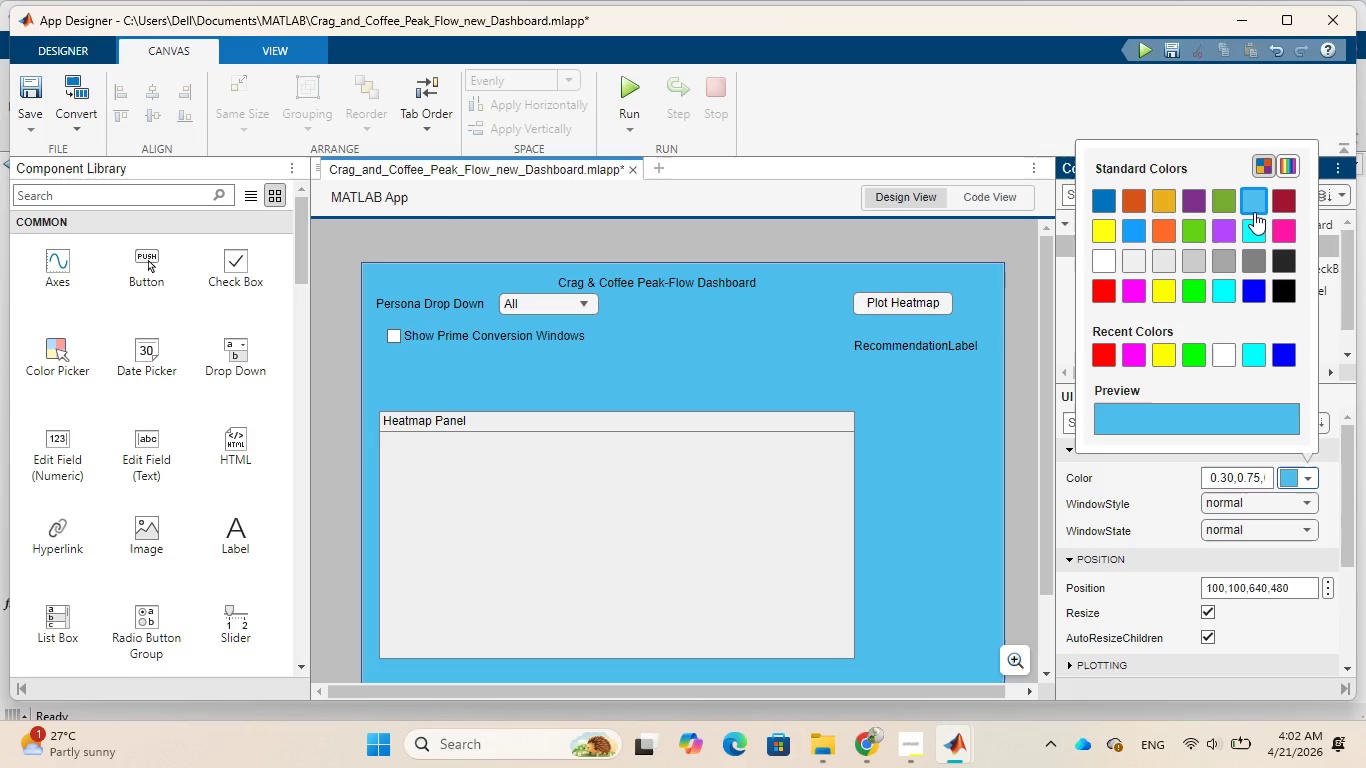 
left_click([1250, 360])
 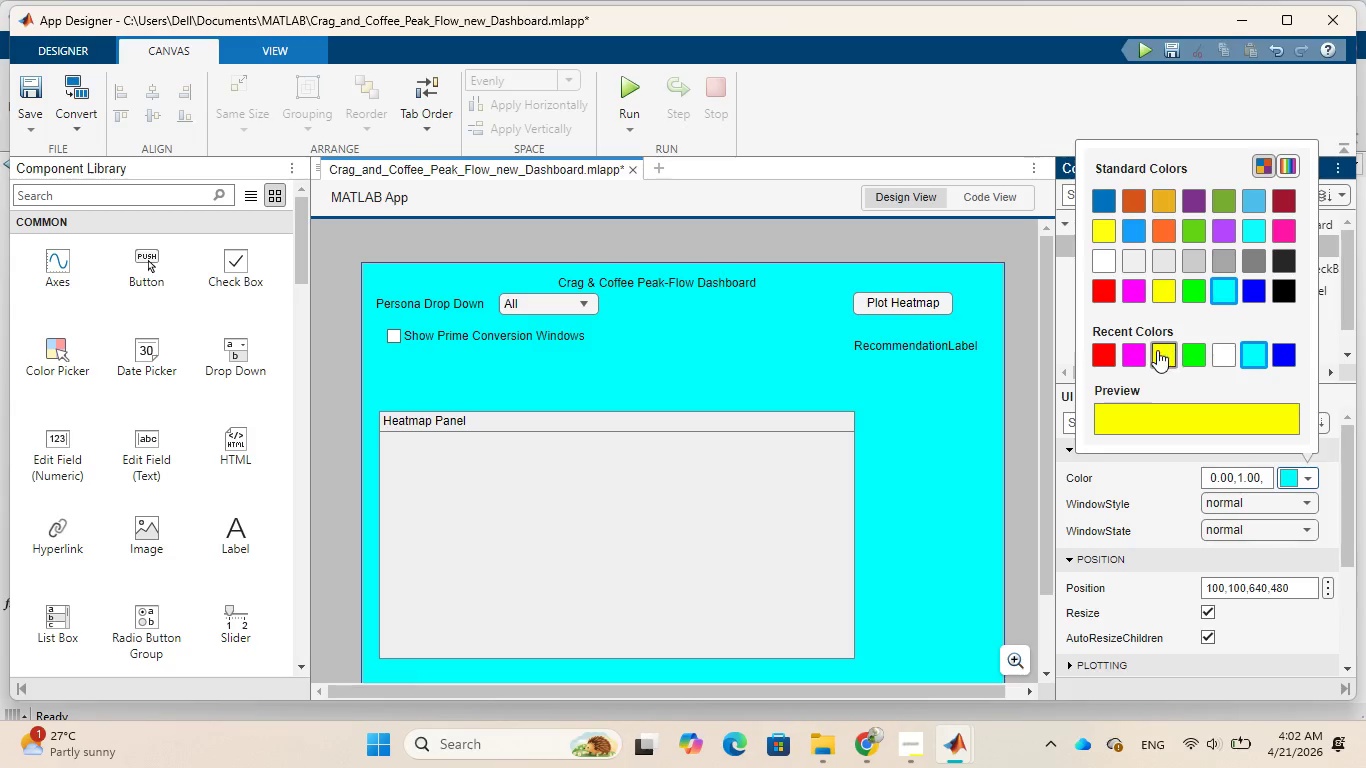 
left_click([1134, 350])
 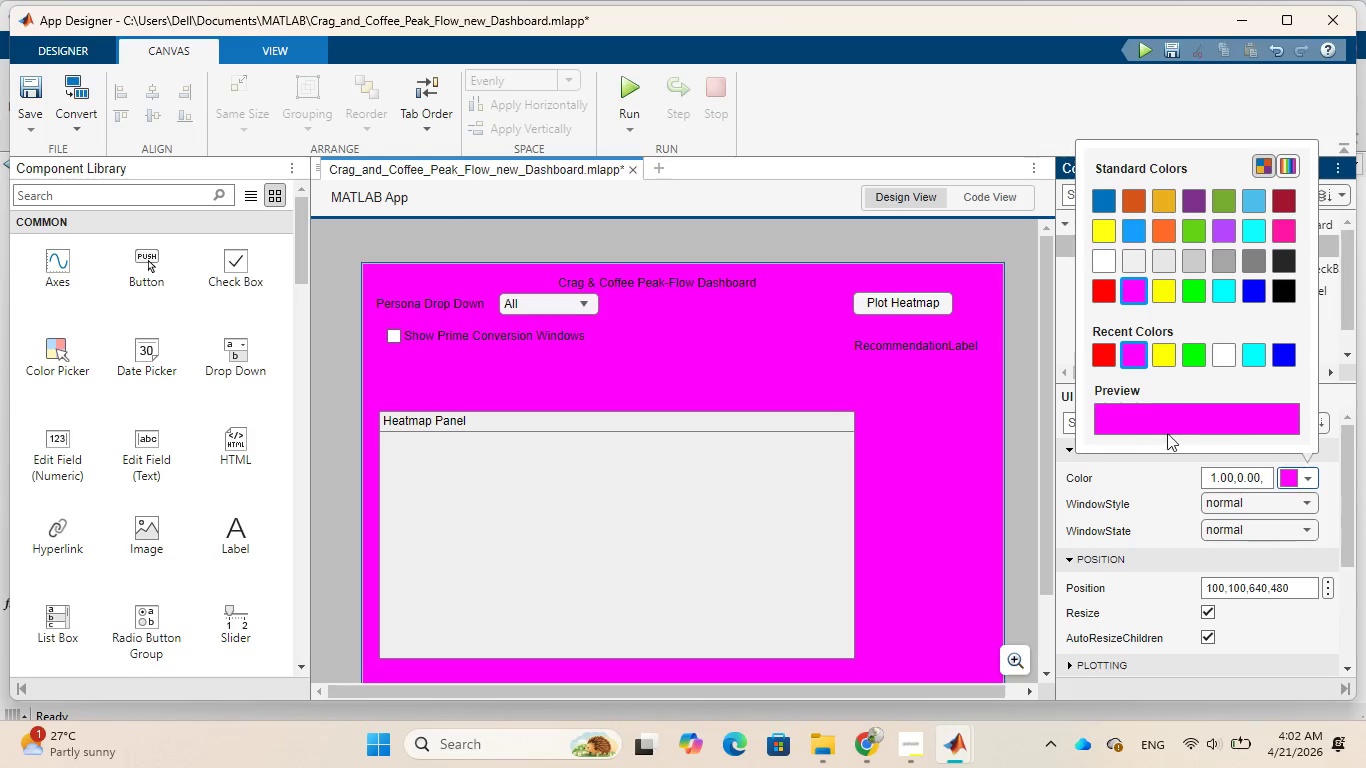 
wait(36.36)
 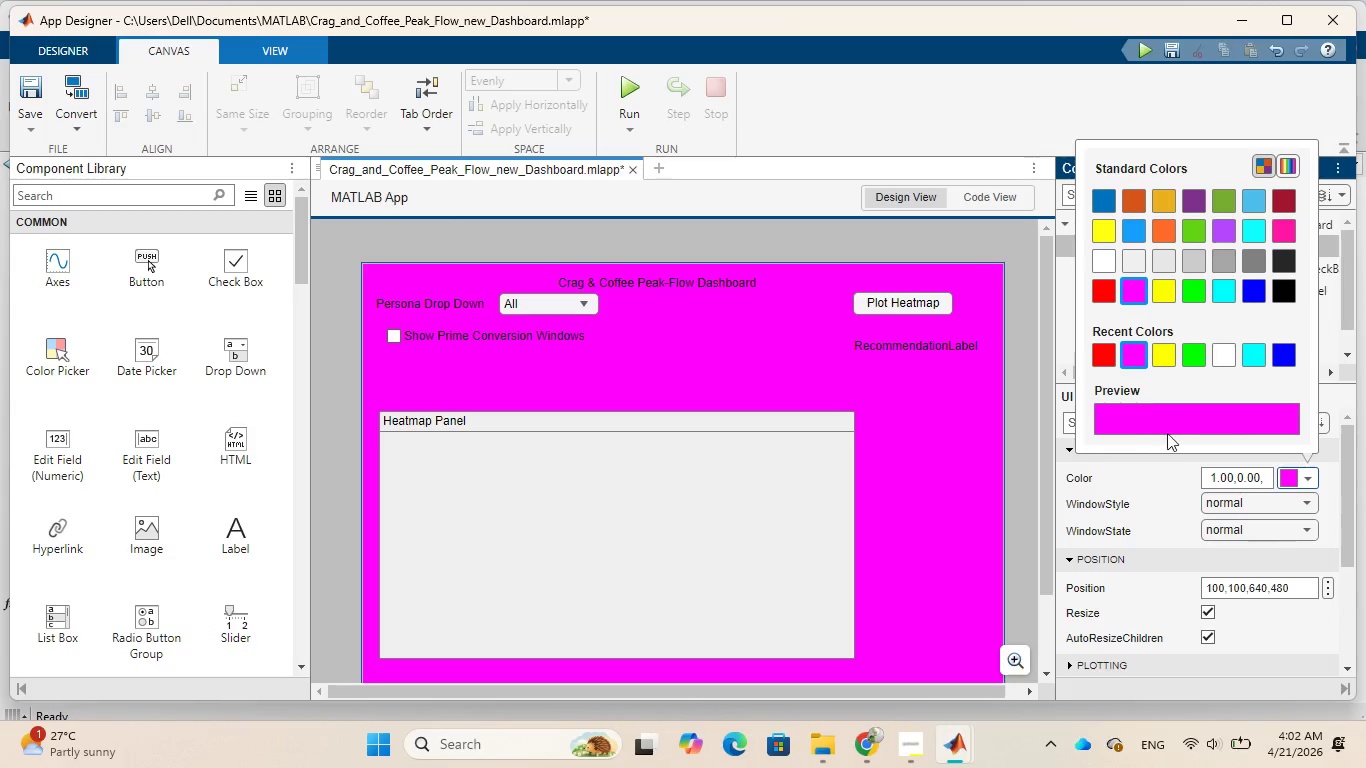 
left_click([750, 467])
 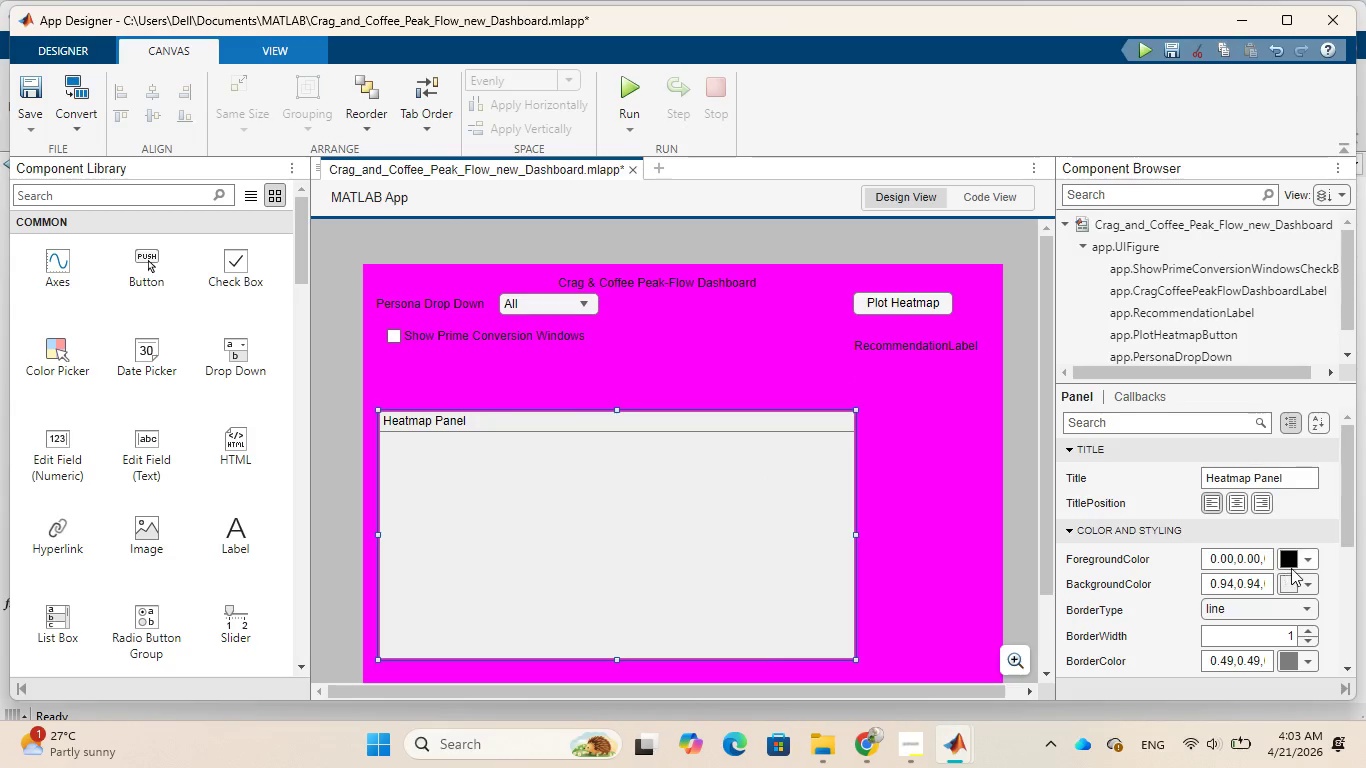 
left_click([1306, 561])
 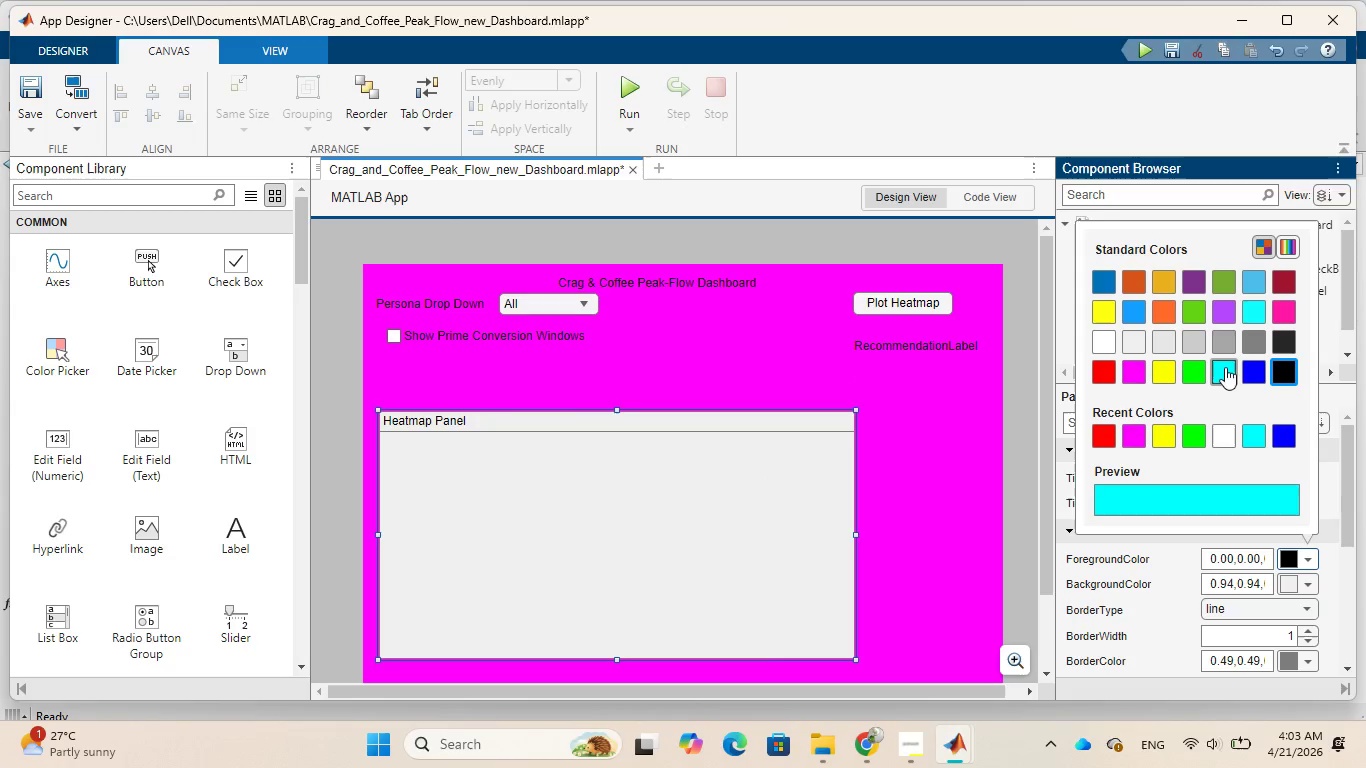 
left_click([1225, 349])
 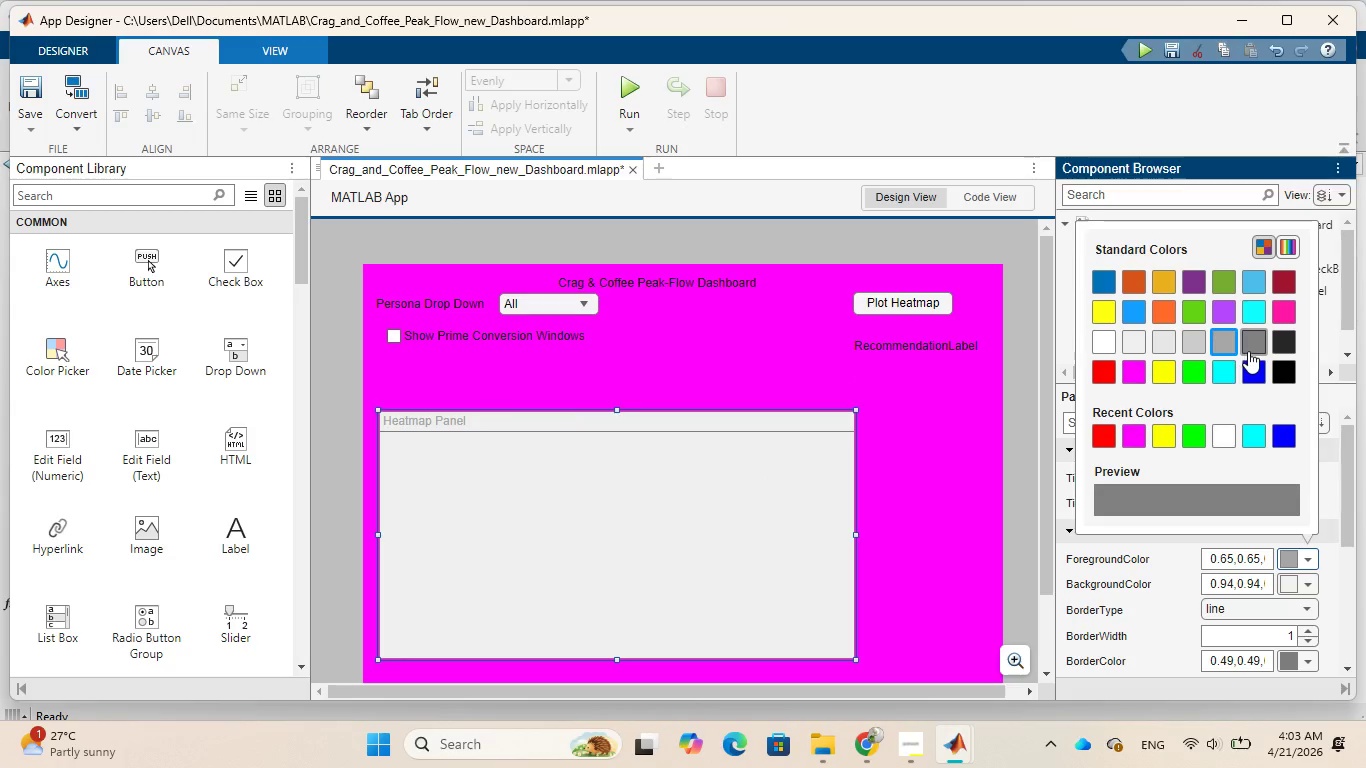 
left_click([1248, 351])
 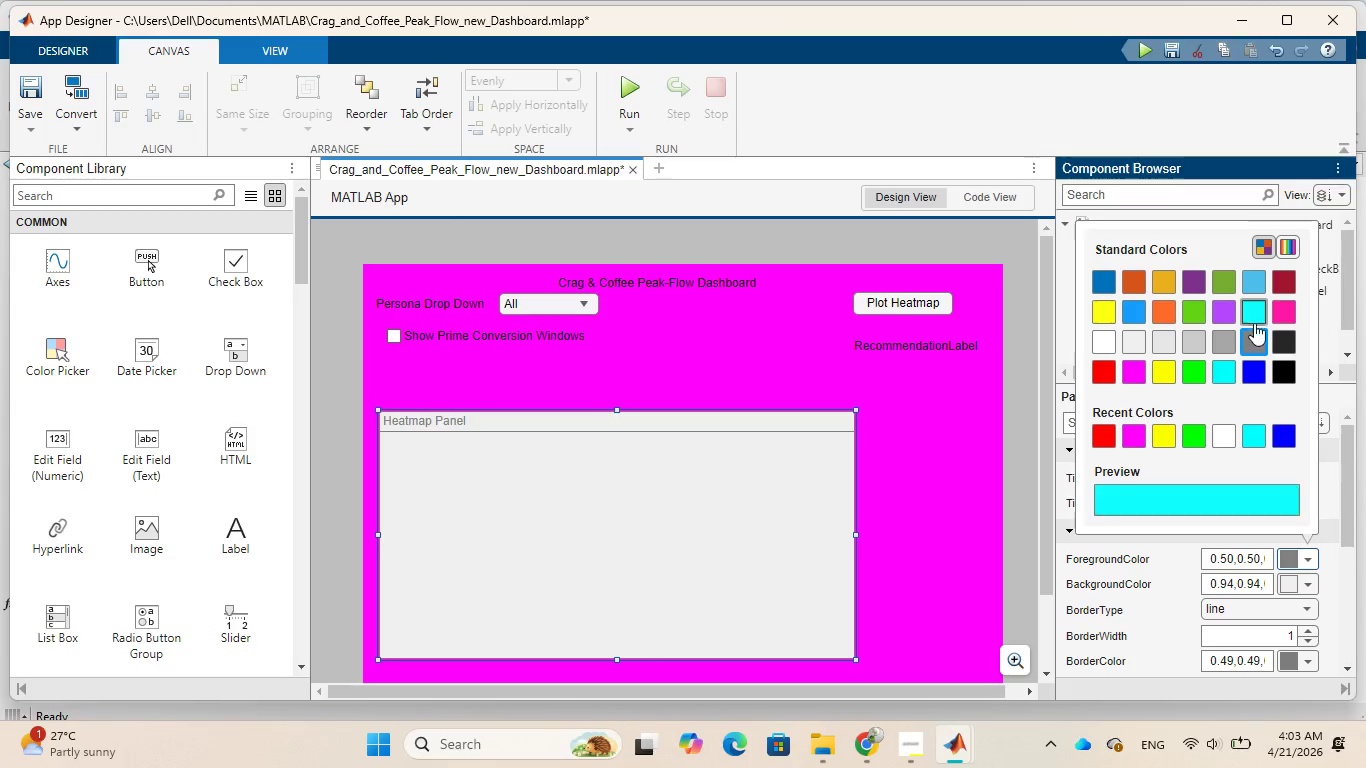 
left_click([1255, 318])
 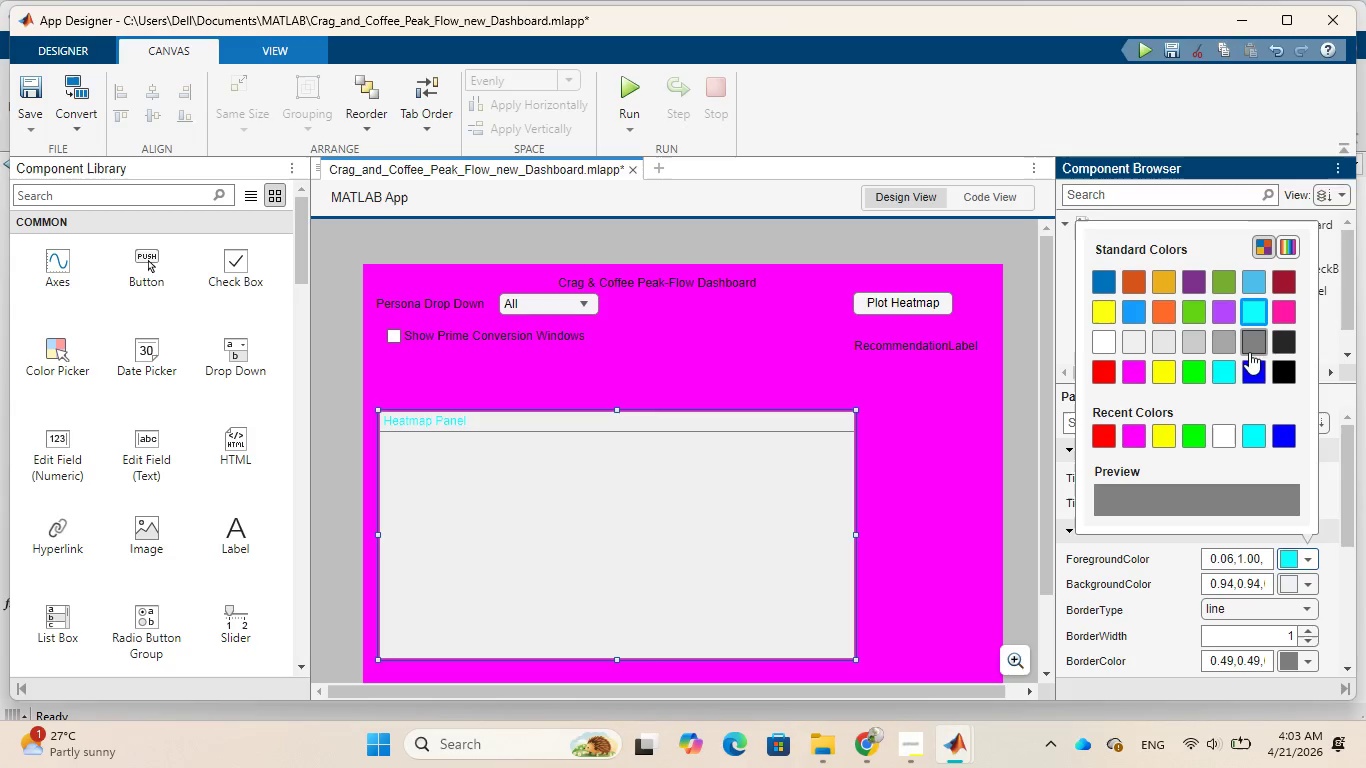 
left_click([1279, 366])
 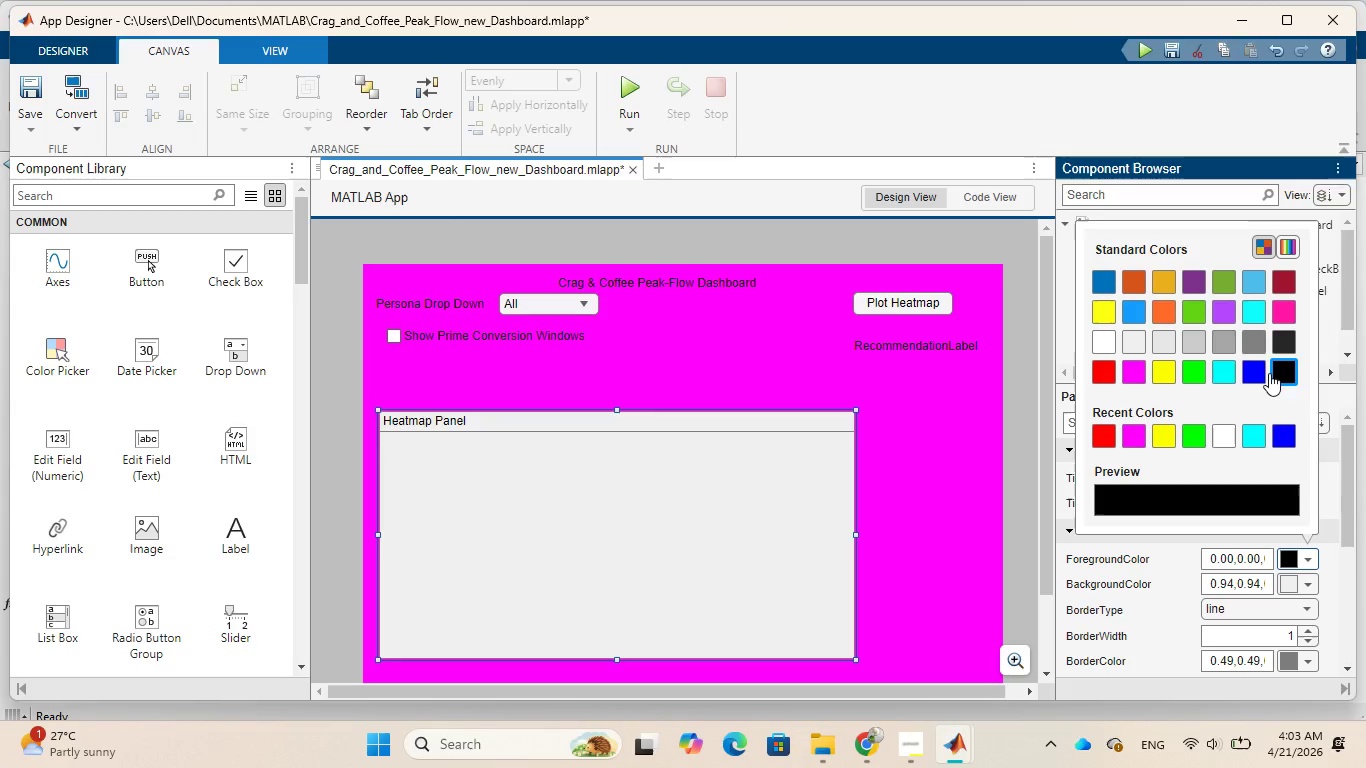 
wait(5.39)
 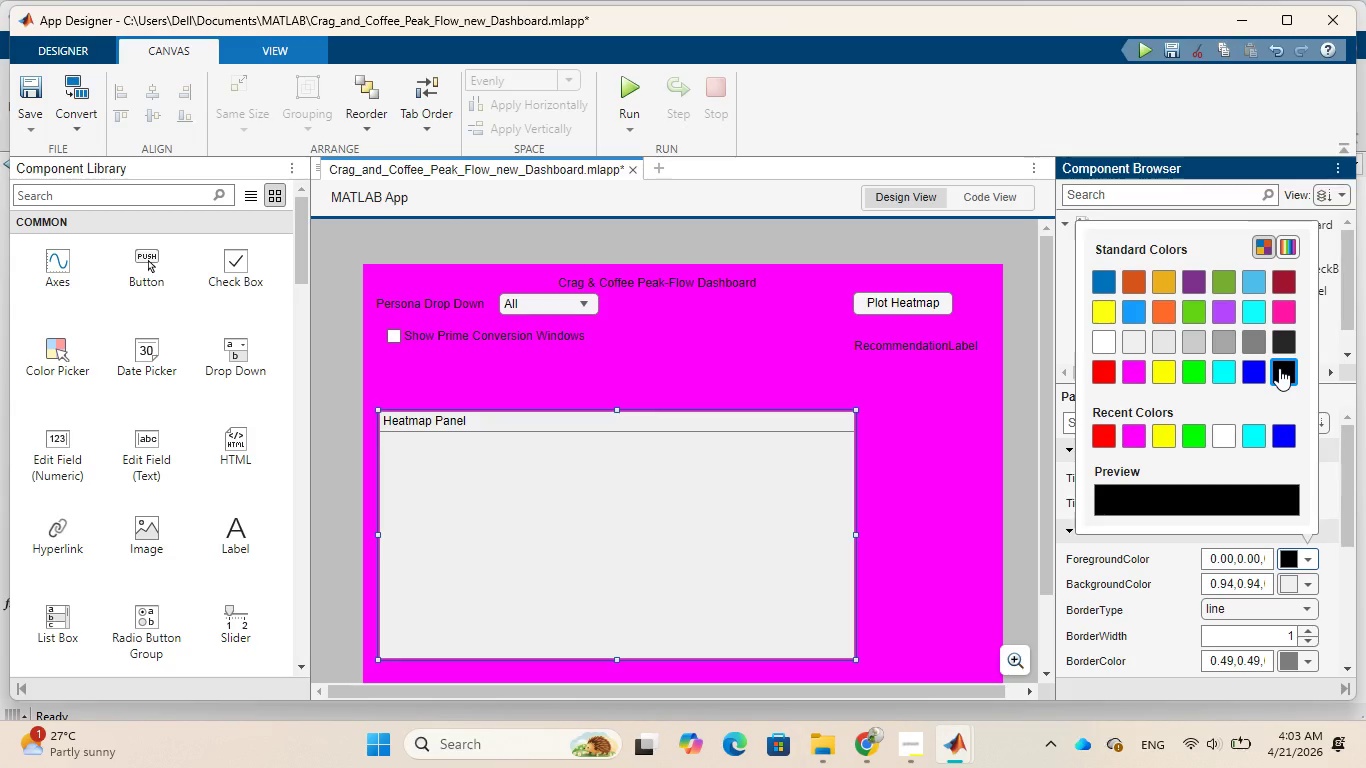 
left_click([724, 483])
 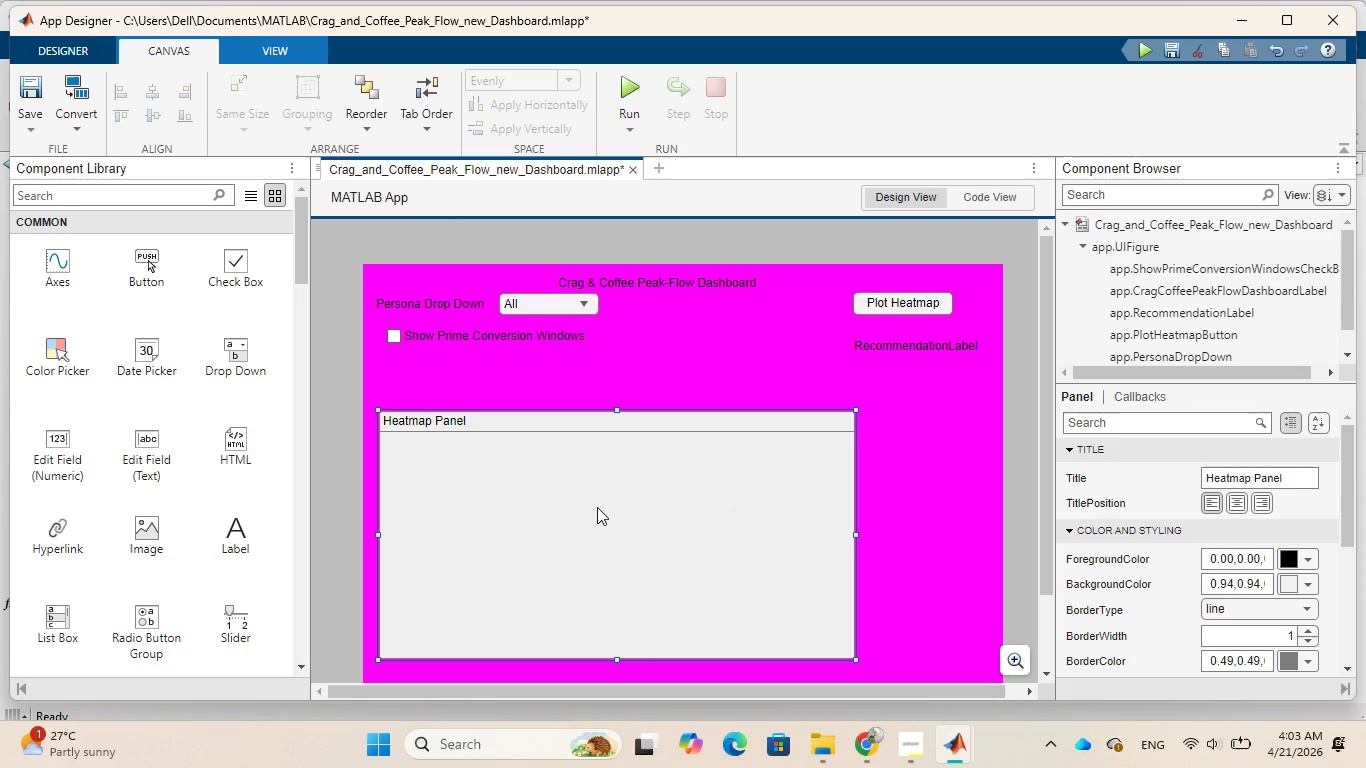 
left_click([597, 507])
 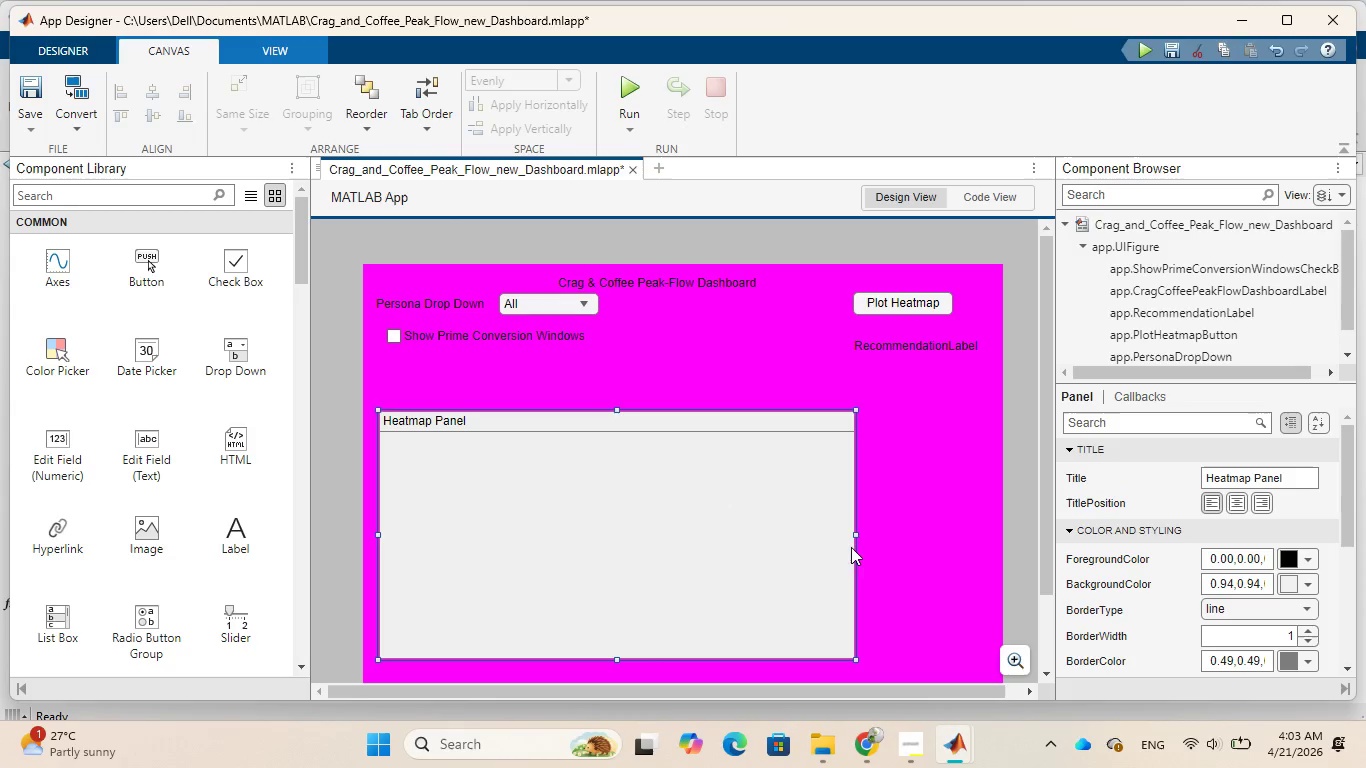 
left_click([848, 547])
 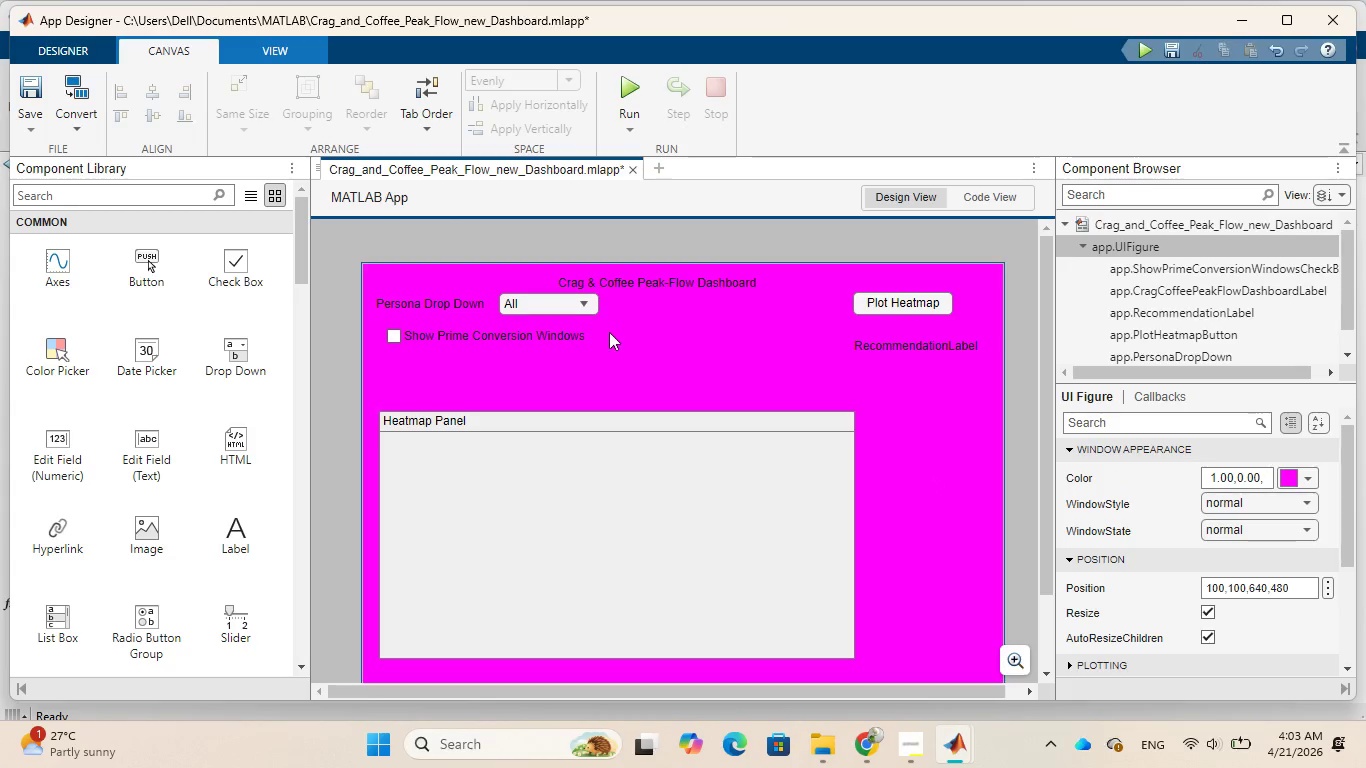 
wait(5.91)
 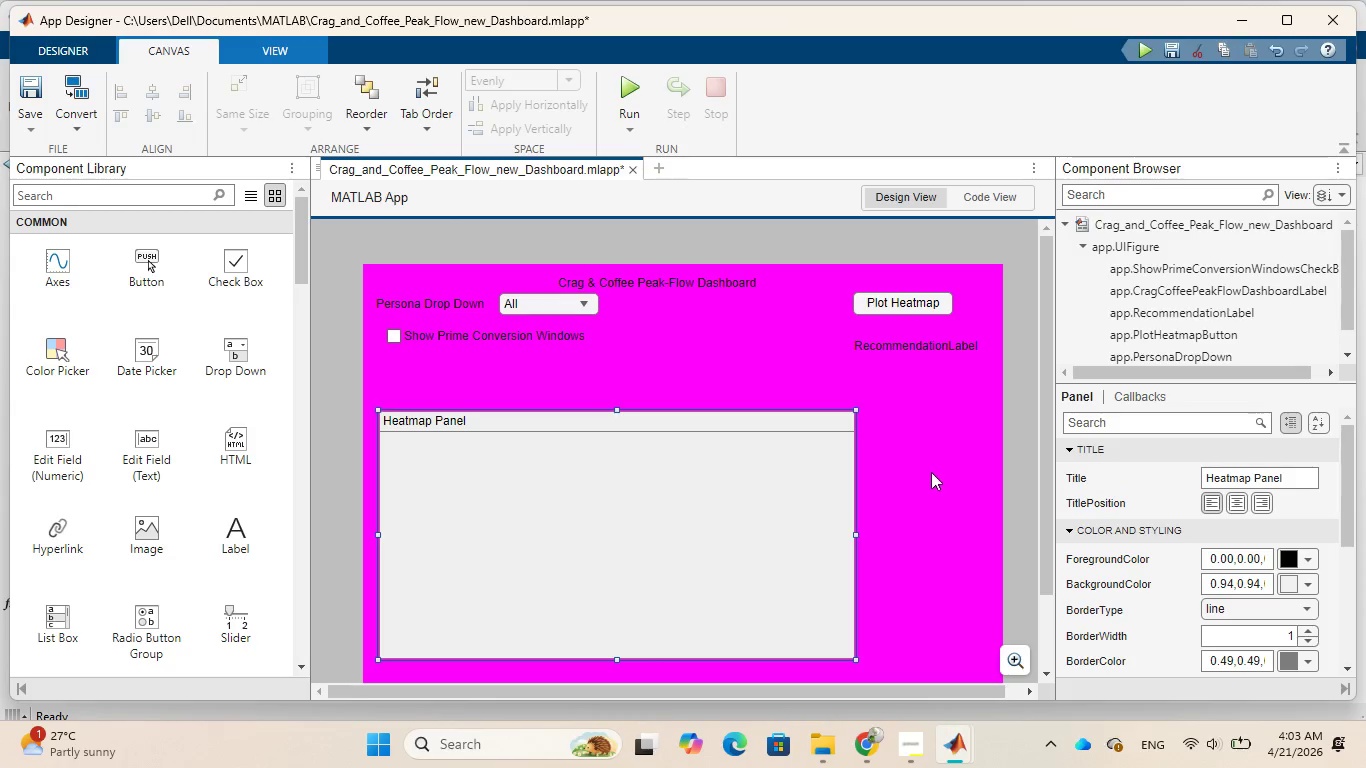 
left_click([582, 307])
 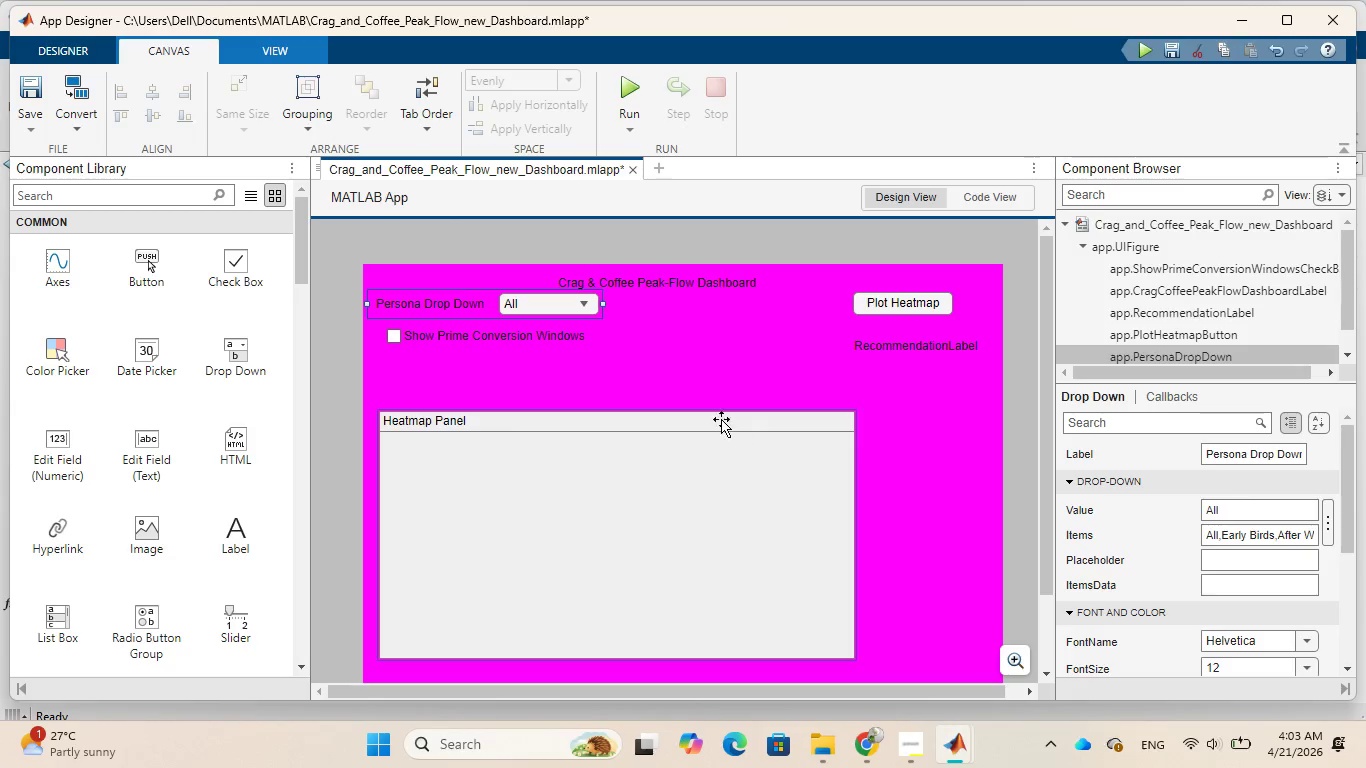 
left_click([792, 369])
 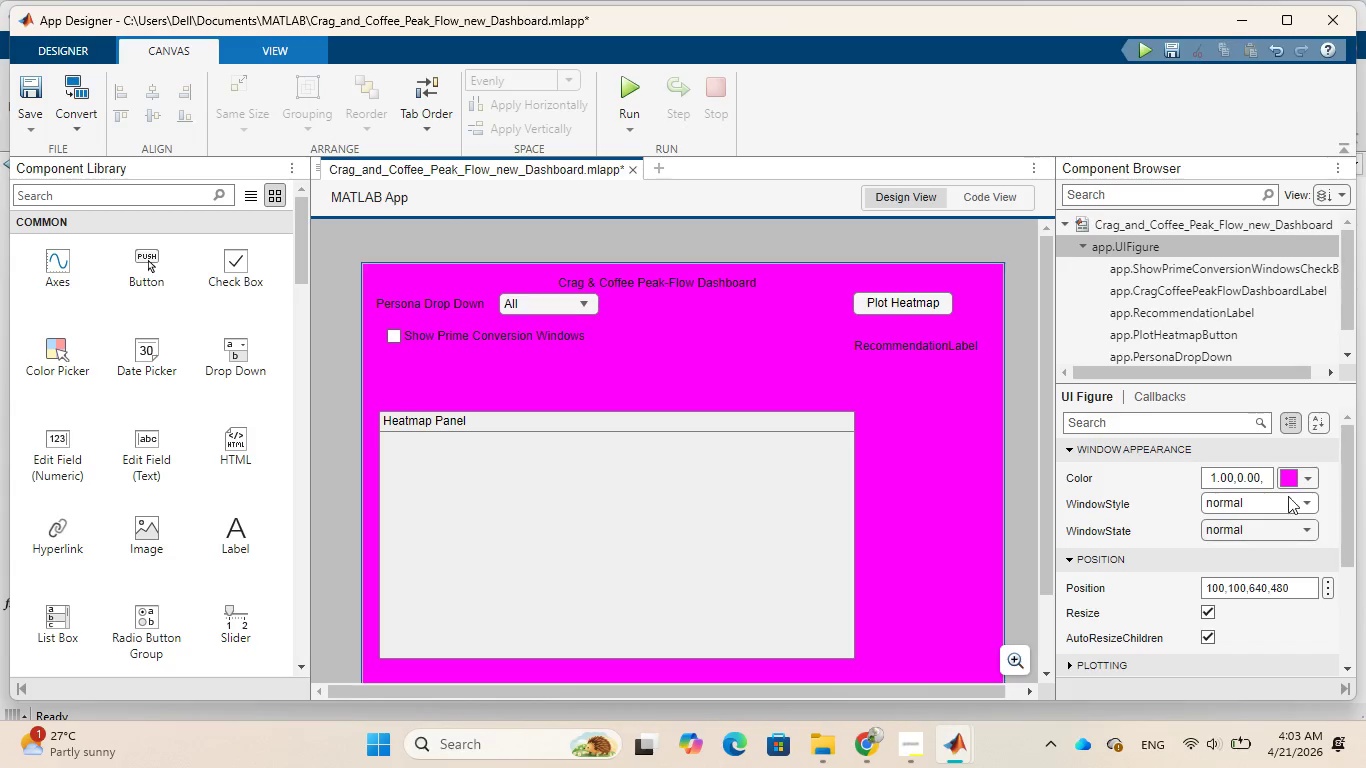 
wait(6.38)
 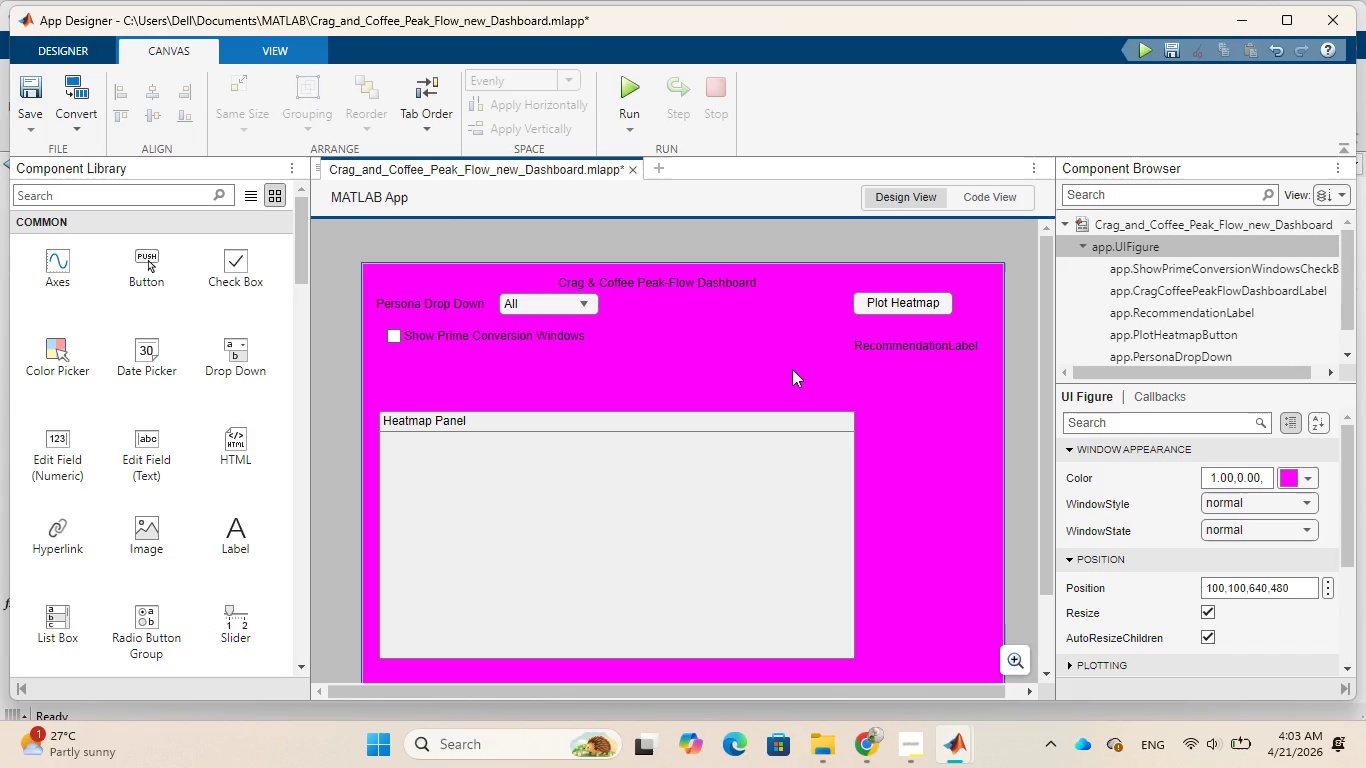 
left_click([1309, 482])
 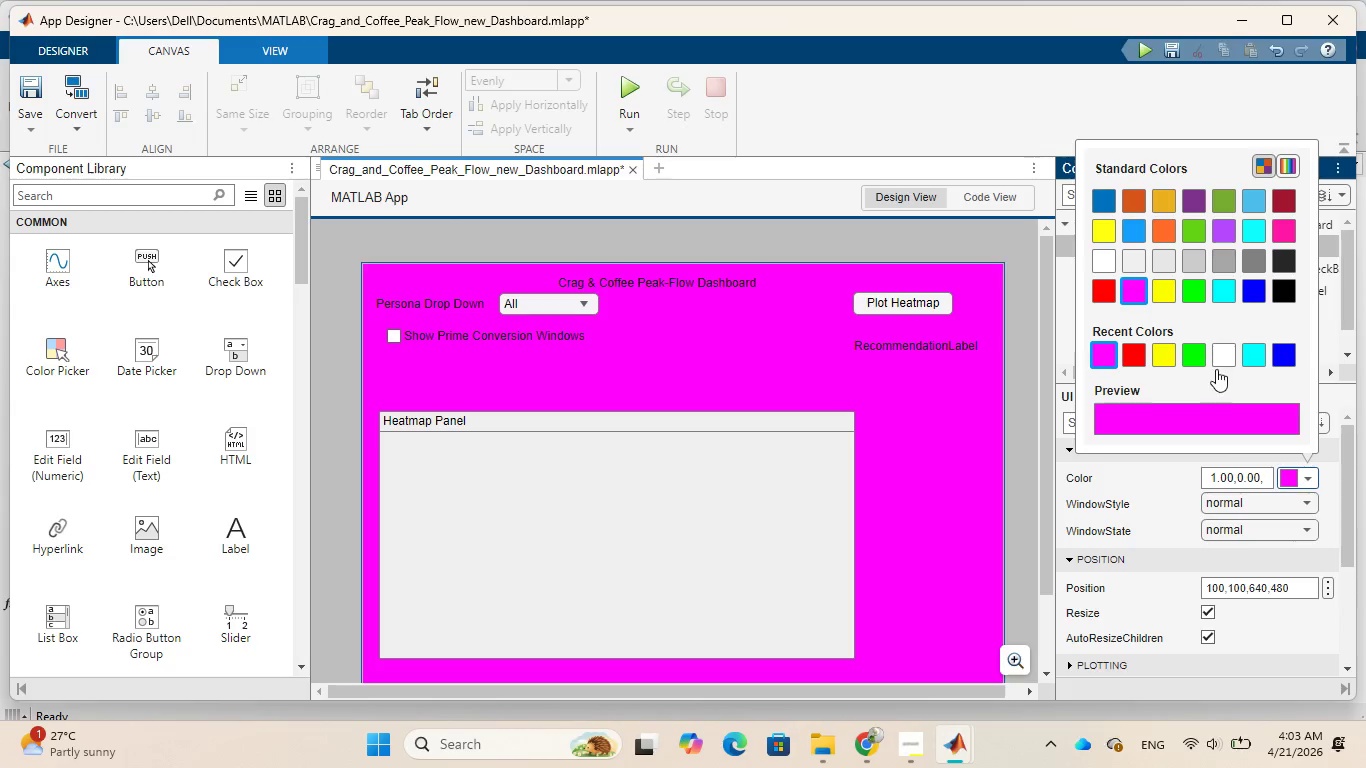 
left_click([1220, 357])
 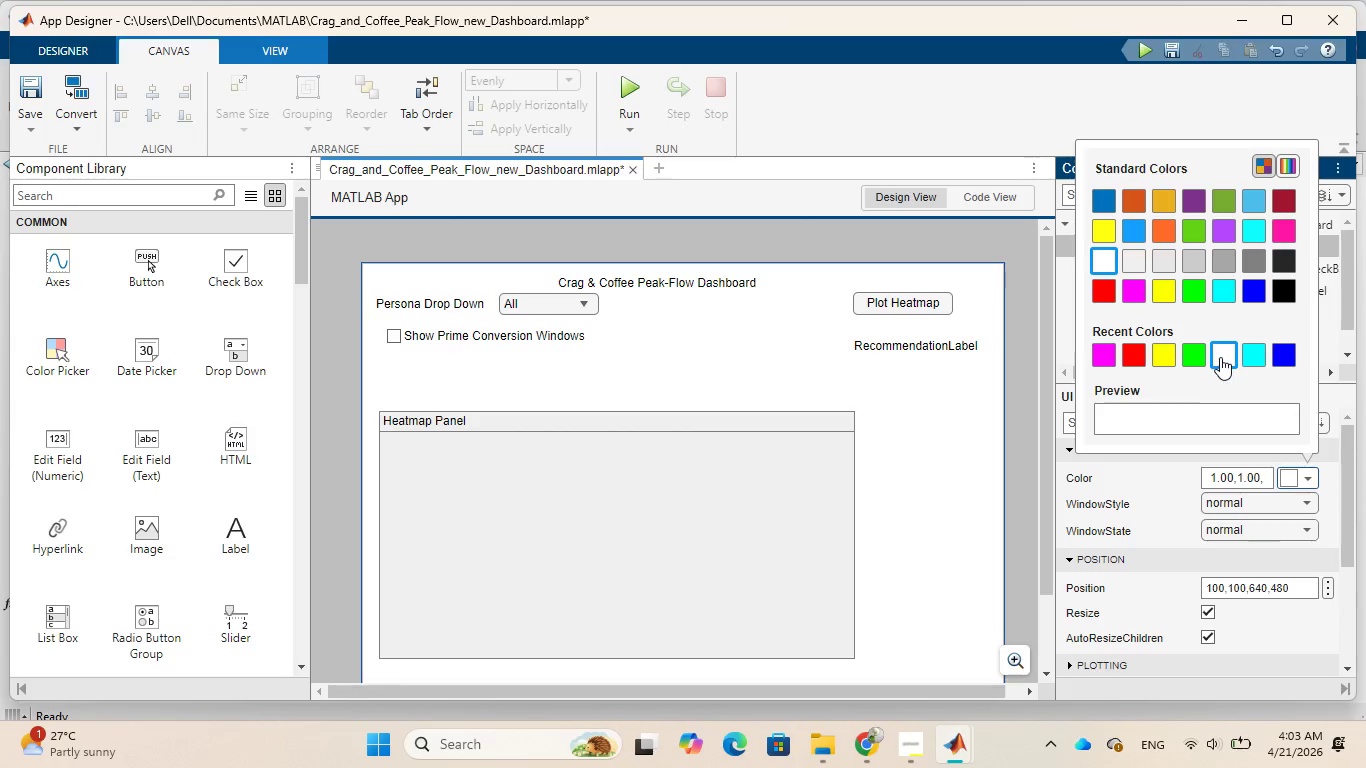 
left_click([1249, 357])
 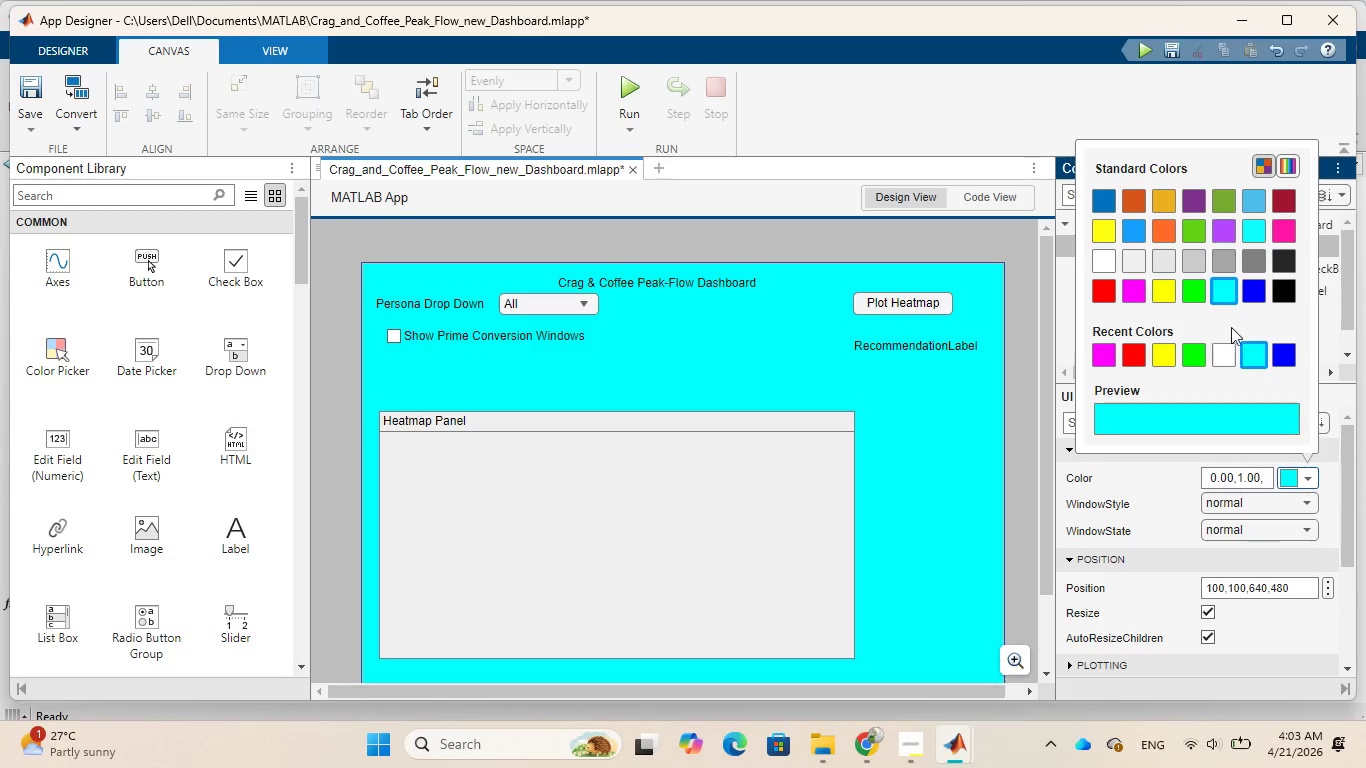 
left_click([1216, 267])
 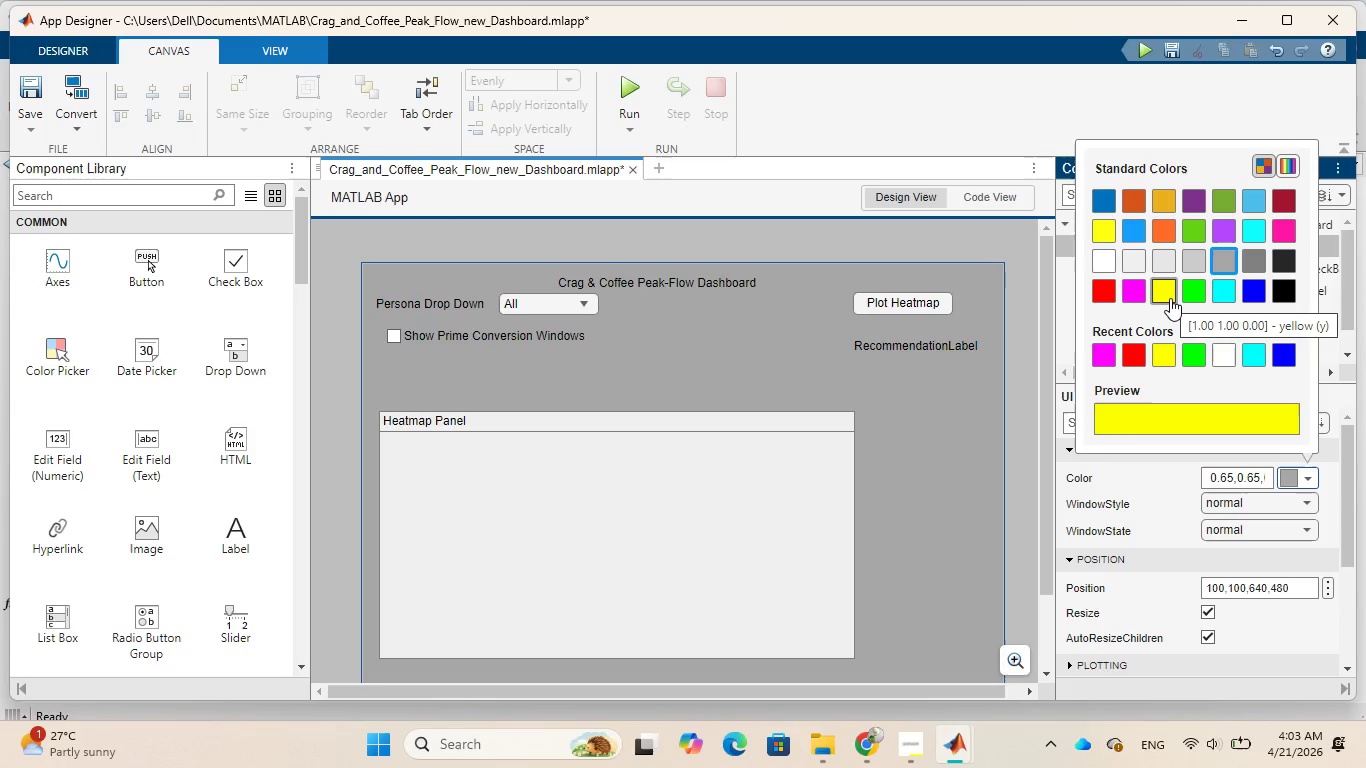 
wait(6.62)
 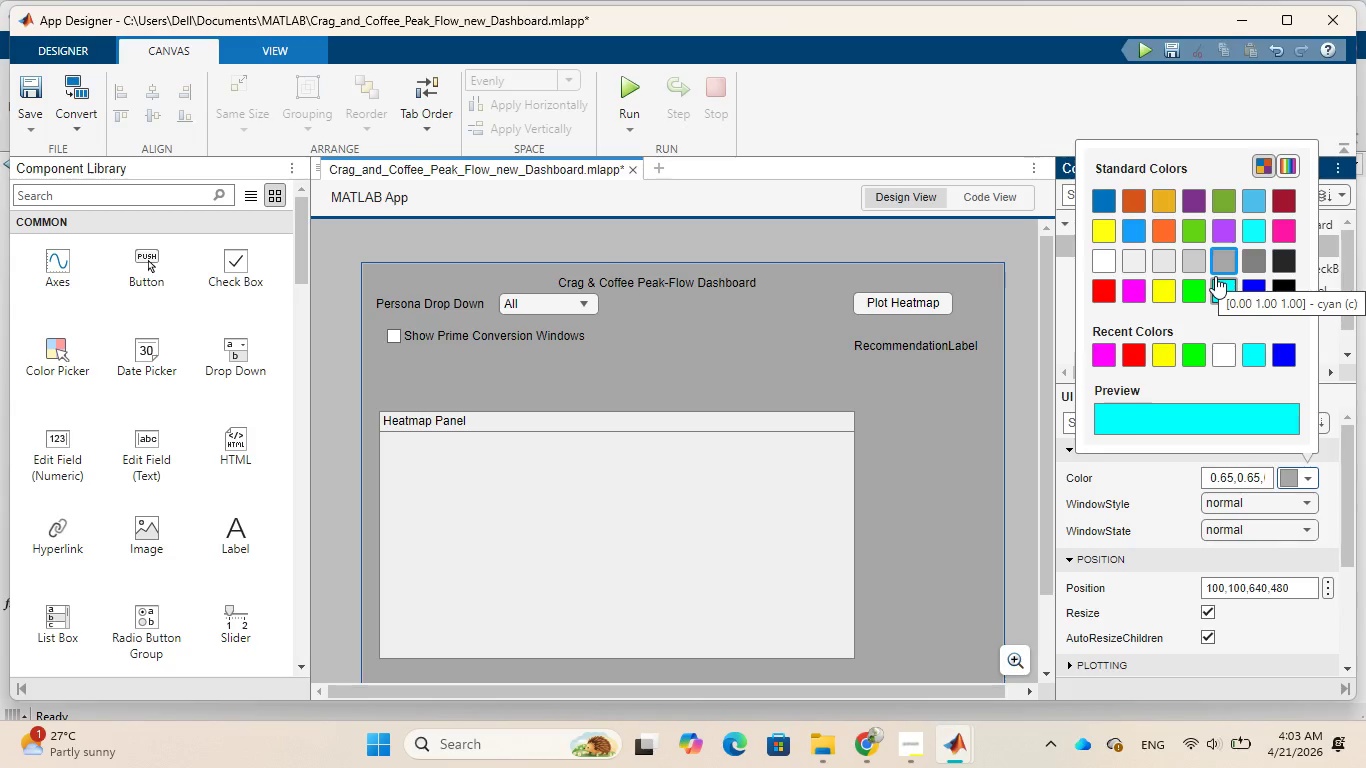 
left_click([1186, 293])
 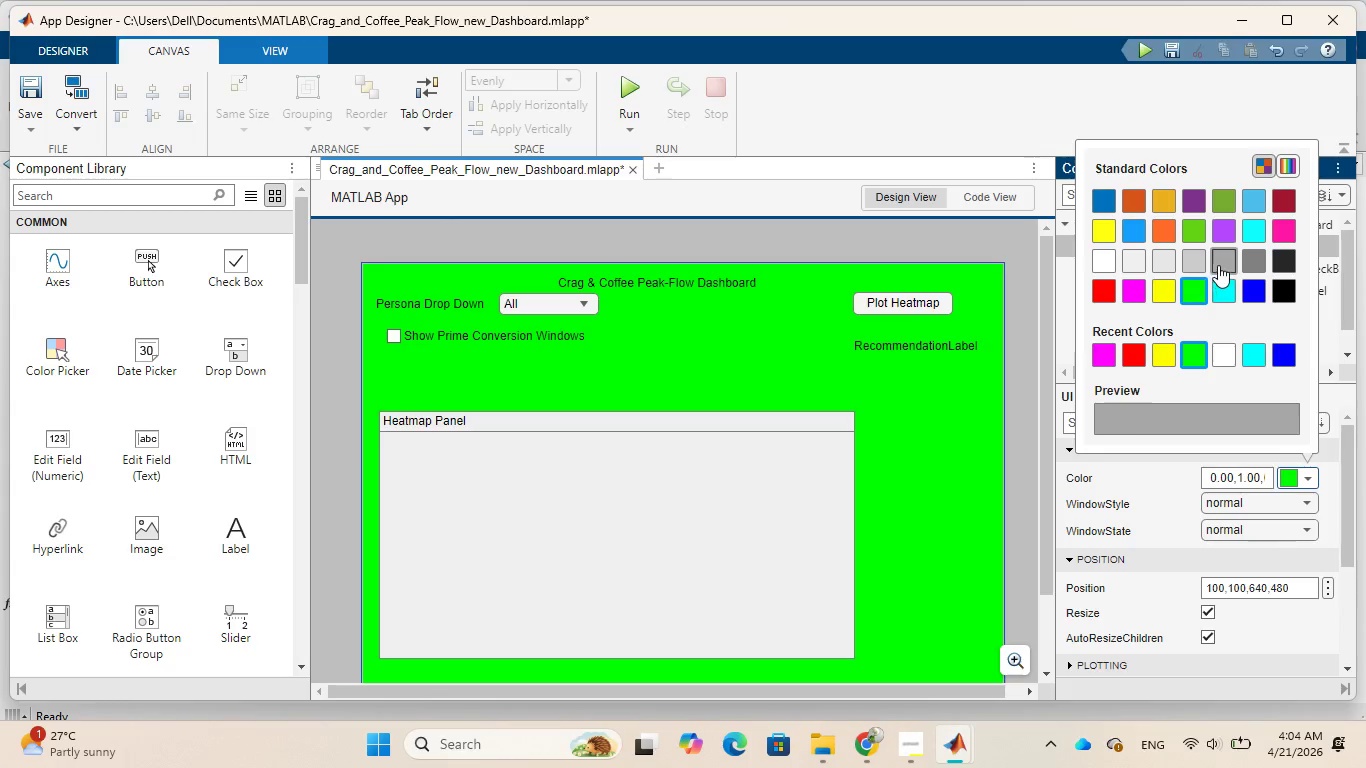 
wait(8.0)
 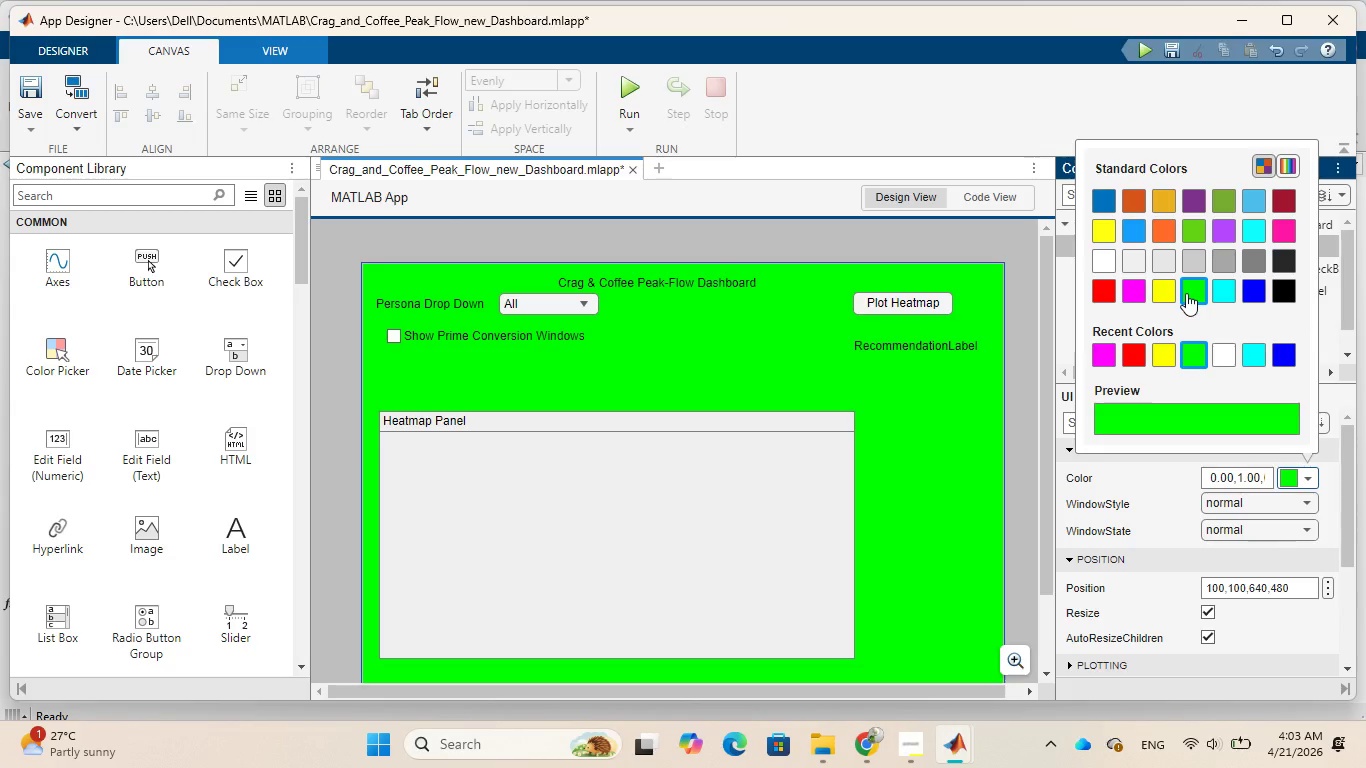 
left_click([1169, 261])
 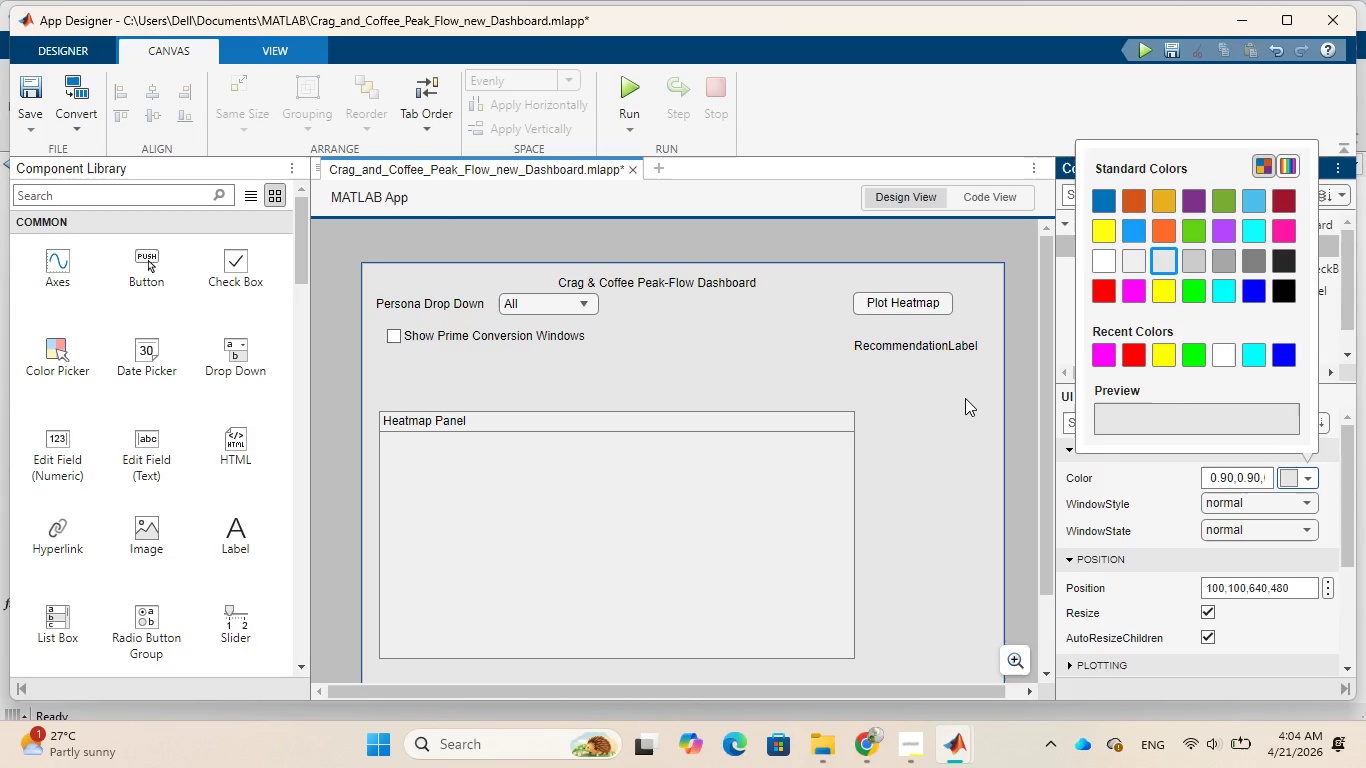 
left_click([960, 401])
 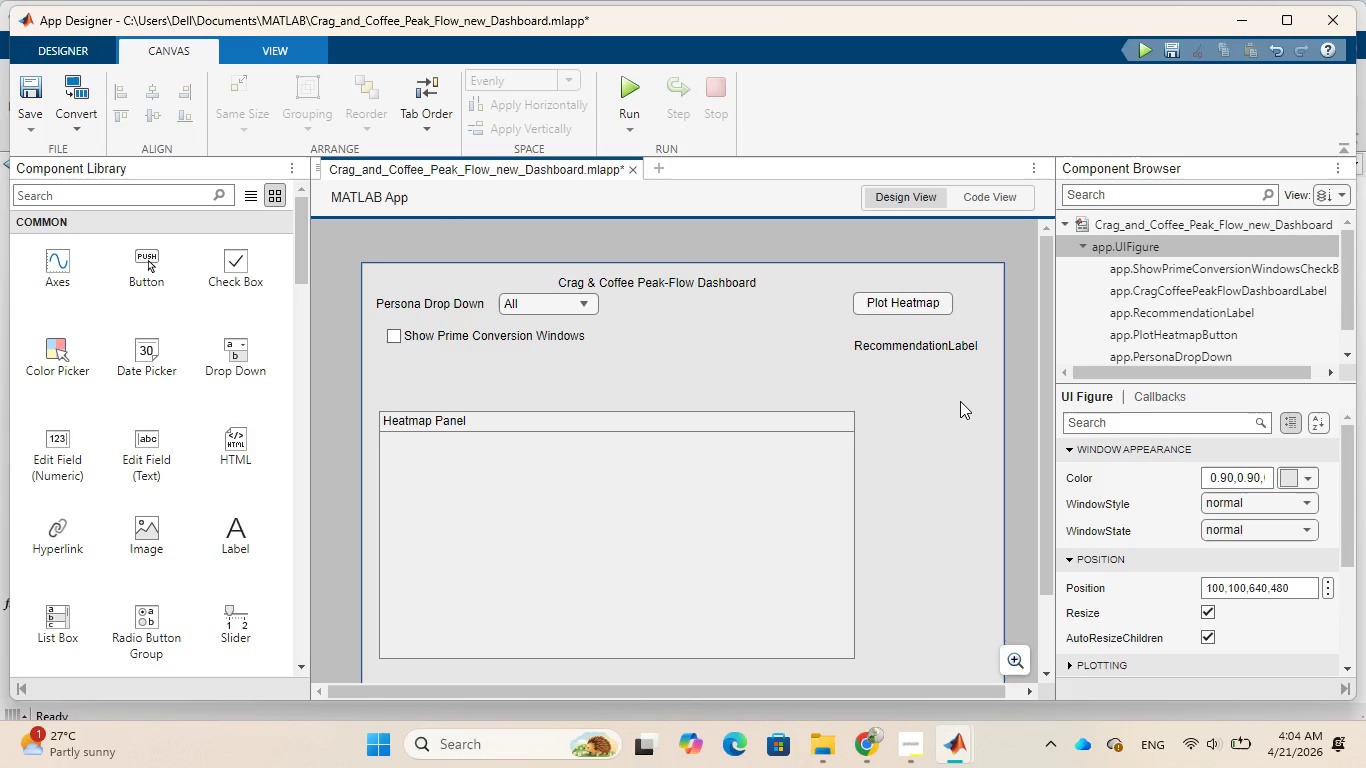 
key(Control+Z)
 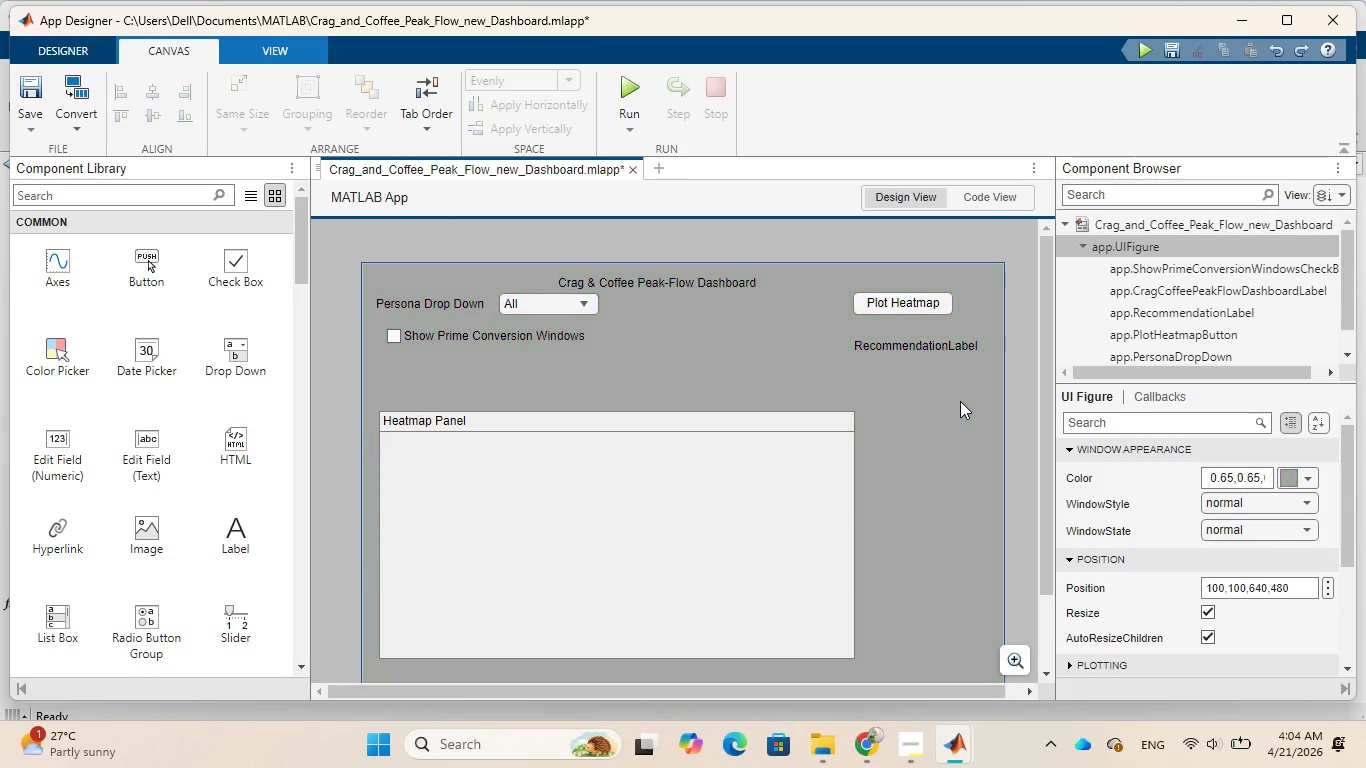 
key(Control+Z)
 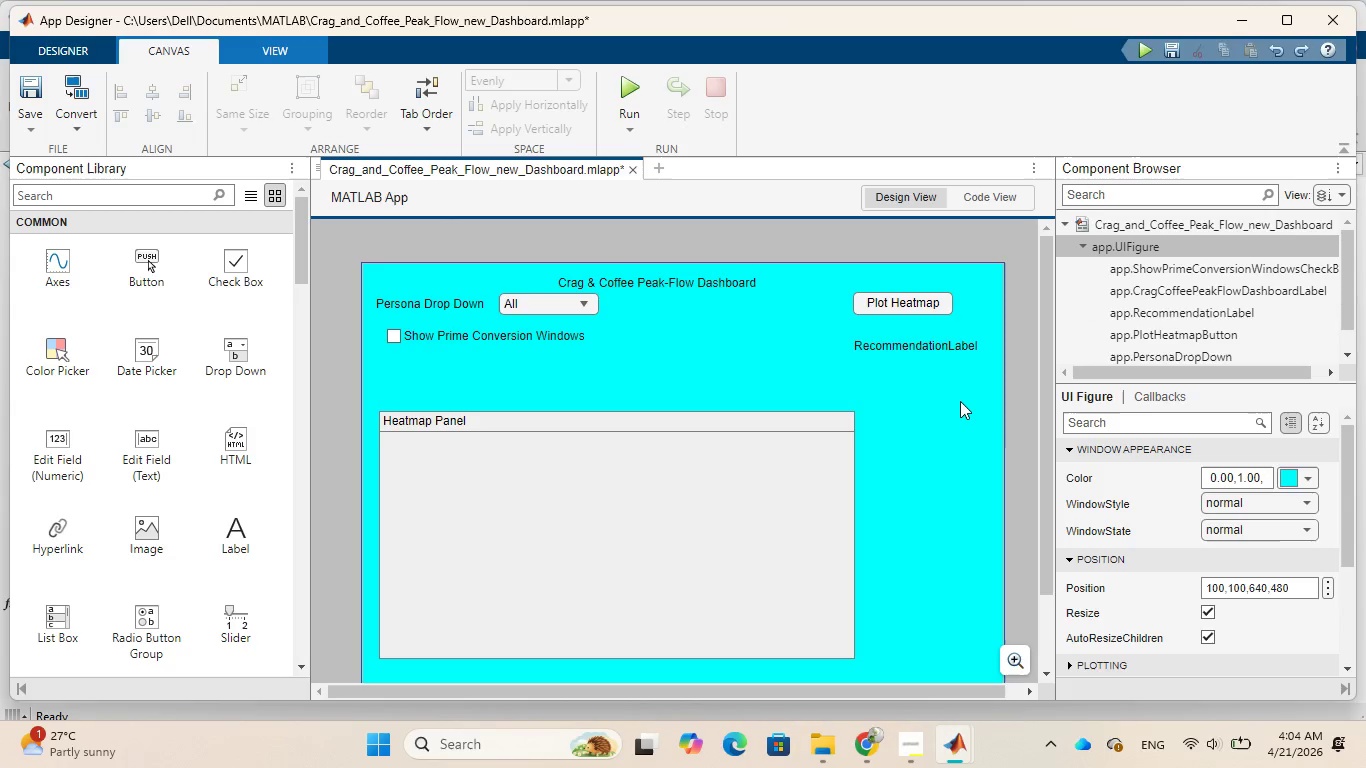 
key(Control+Z)
 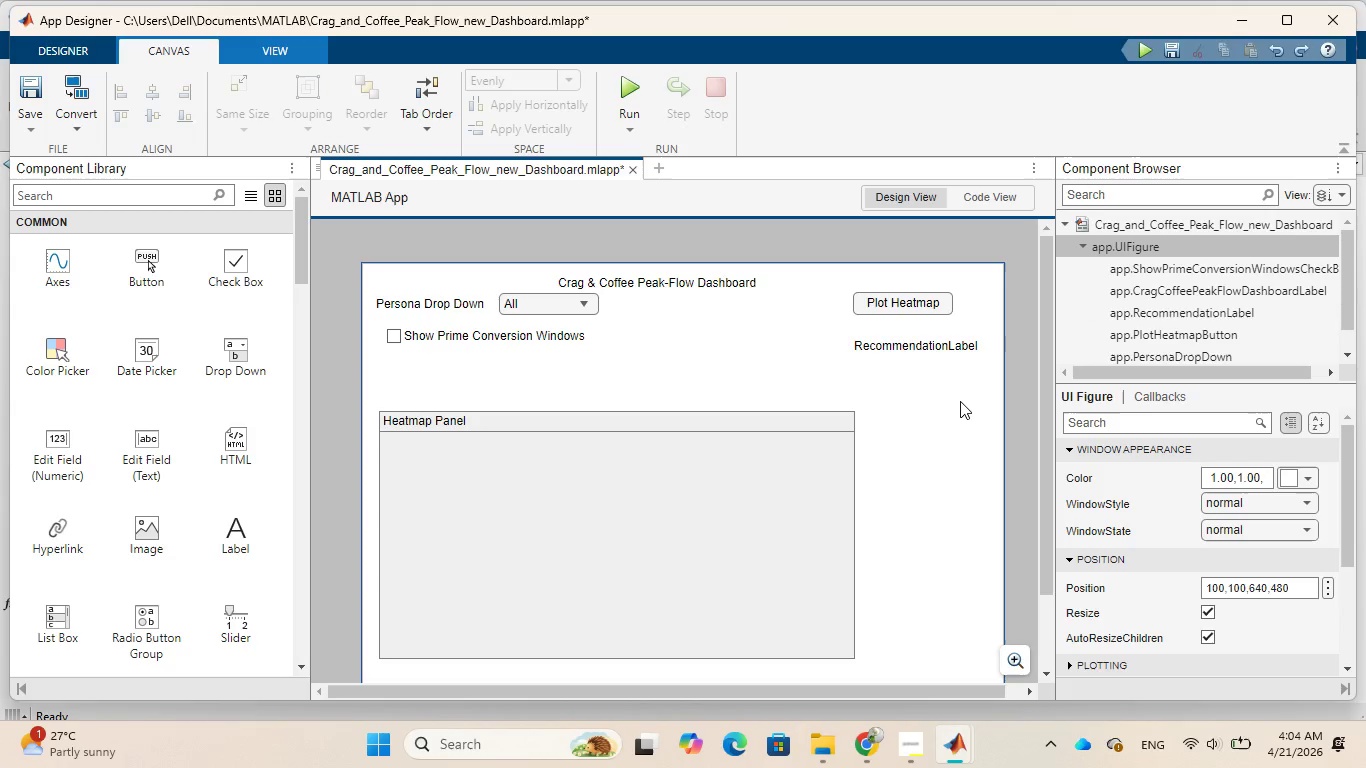 
key(Control+Z)
 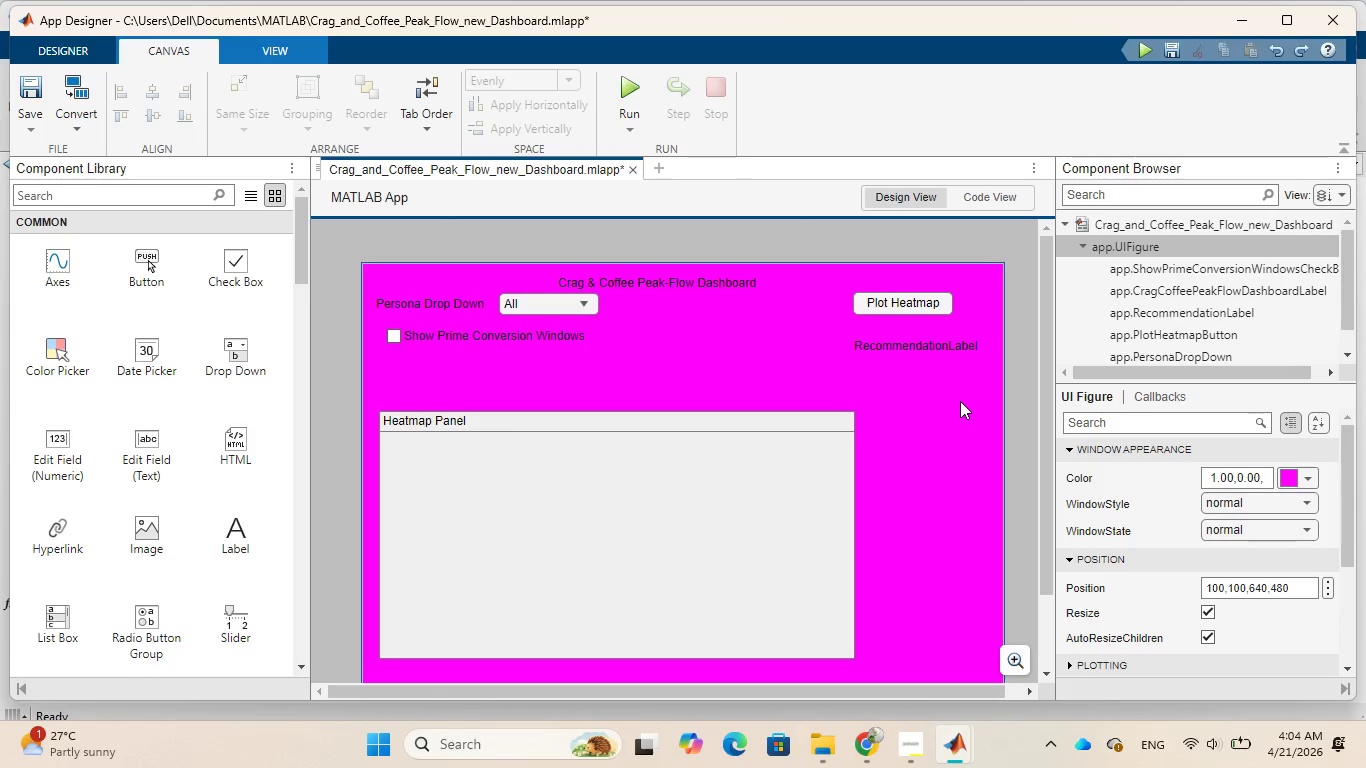 
key(Control+Z)
 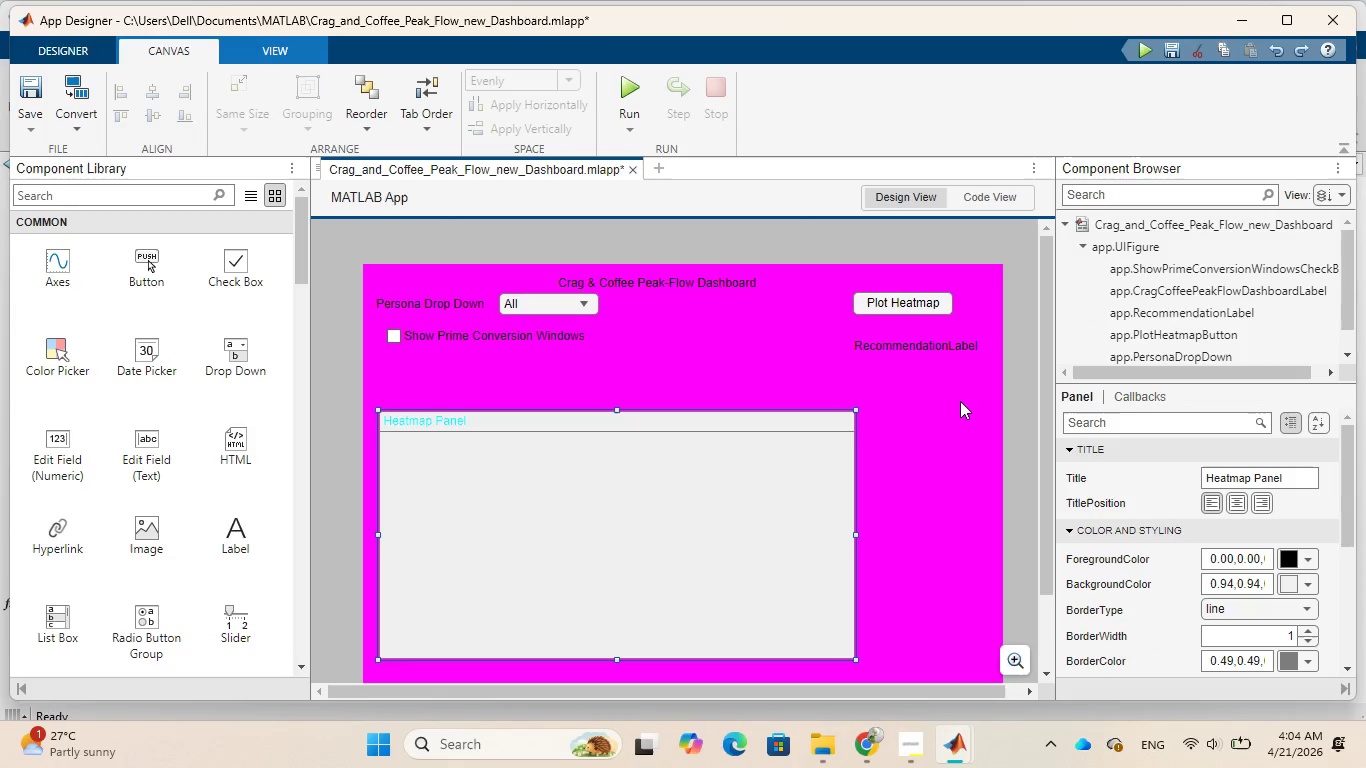 
key(Control+Z)
 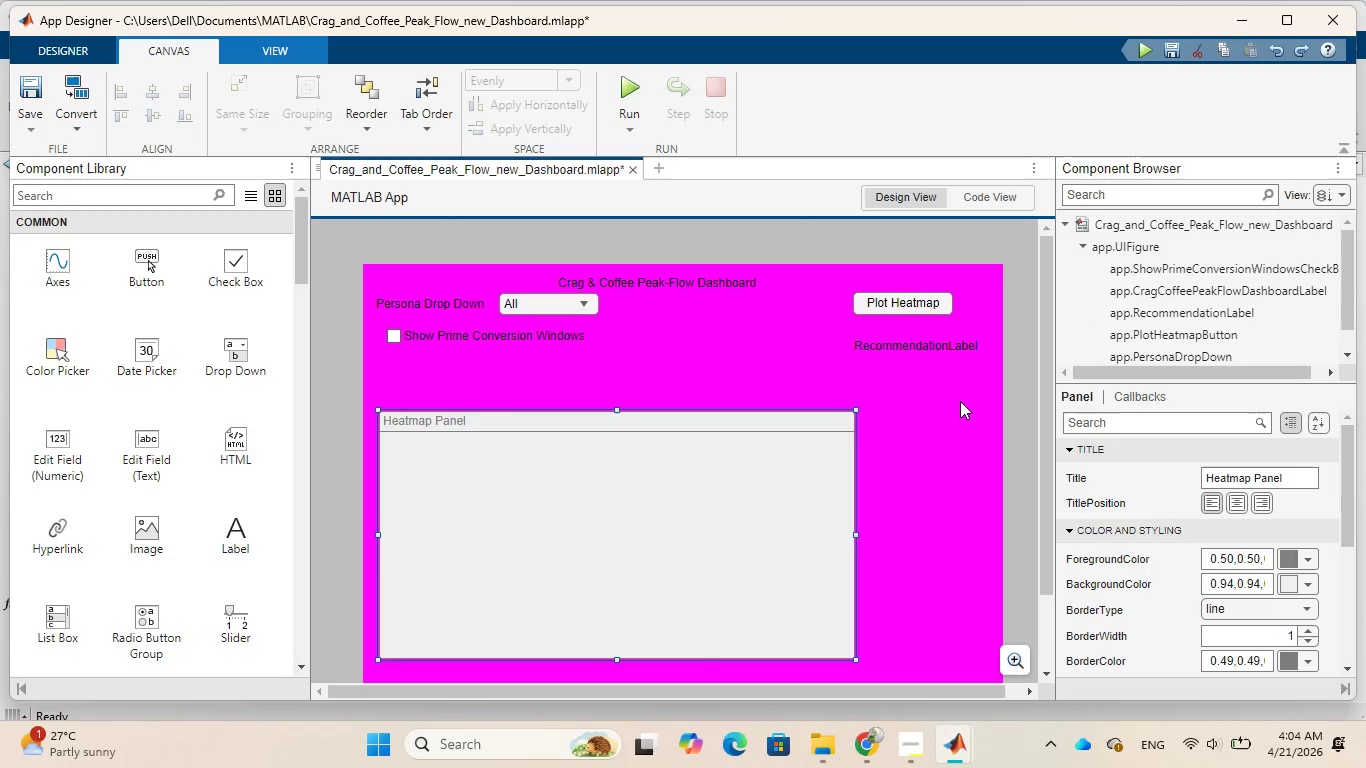 
key(Control+Z)
 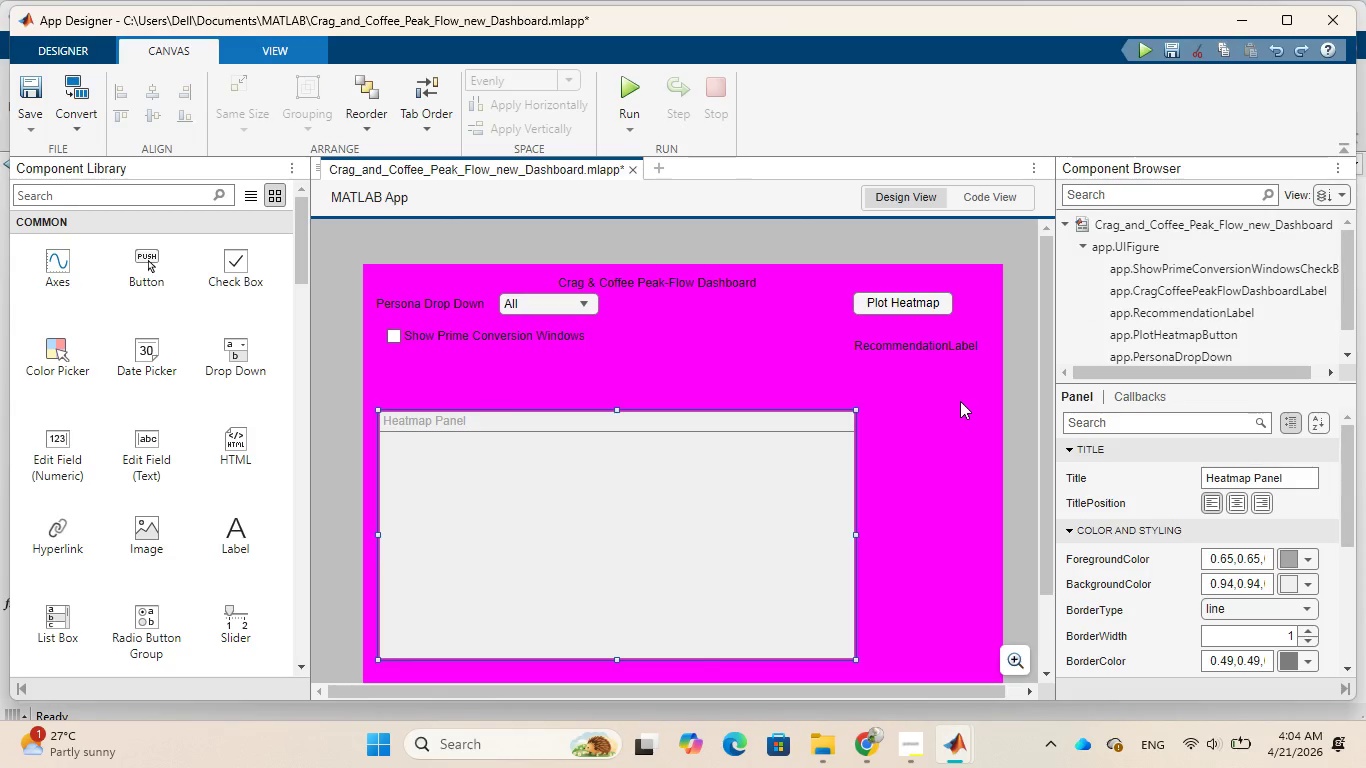 
key(Control+Z)
 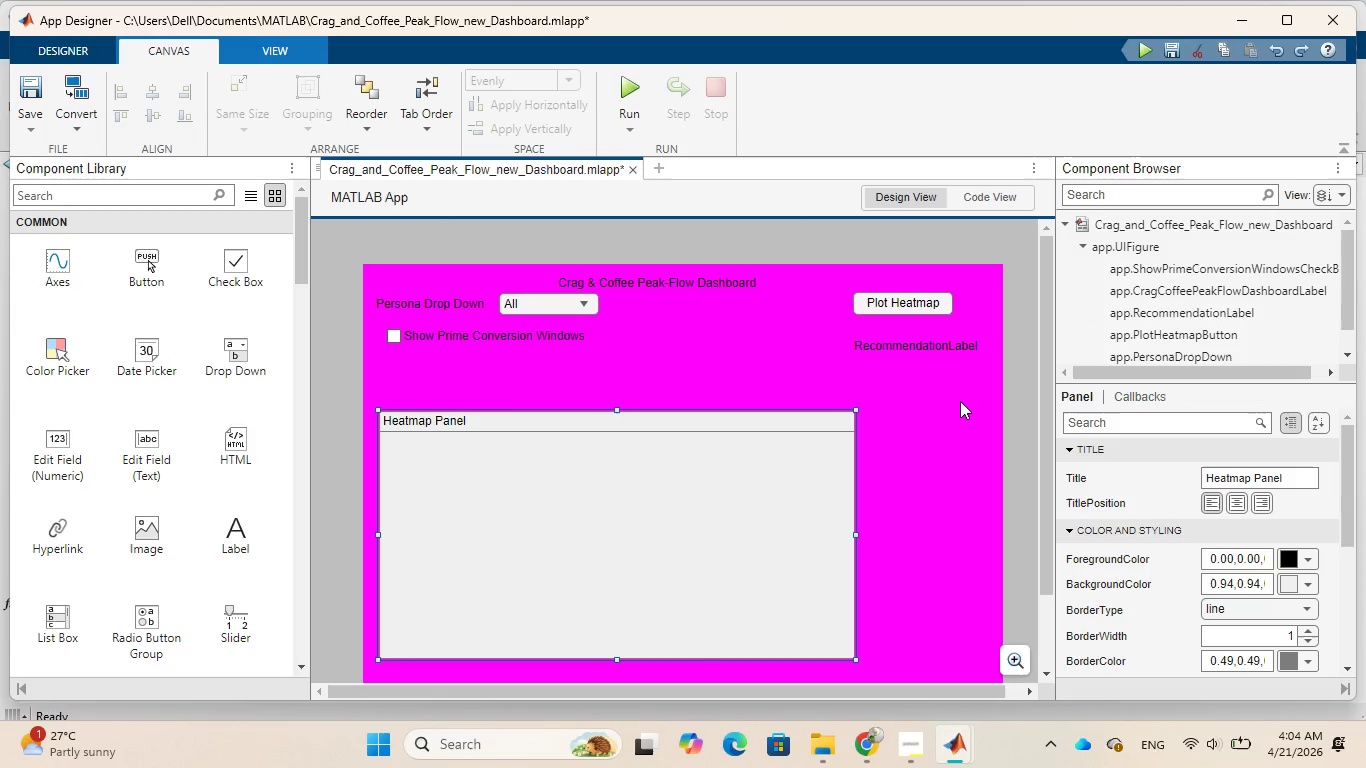 
key(Control+Z)
 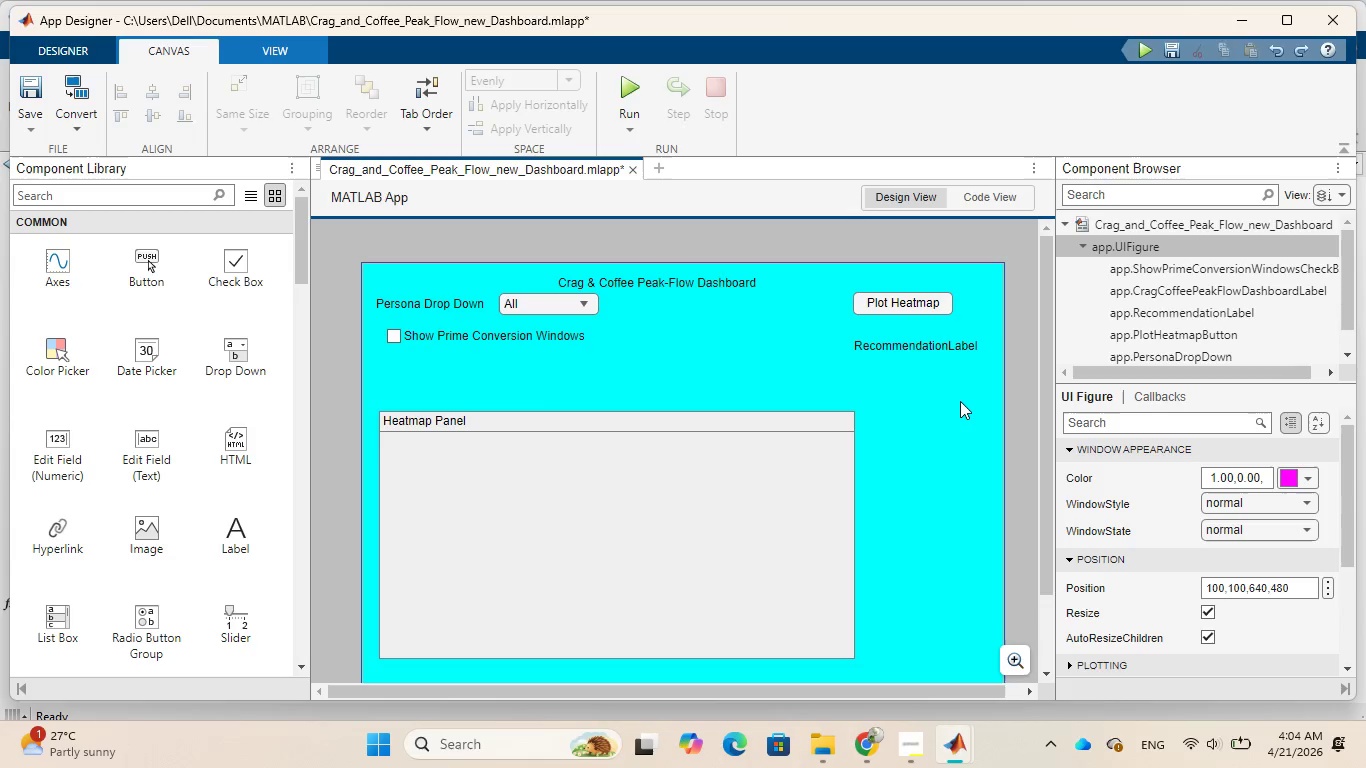 
key(Control+Z)
 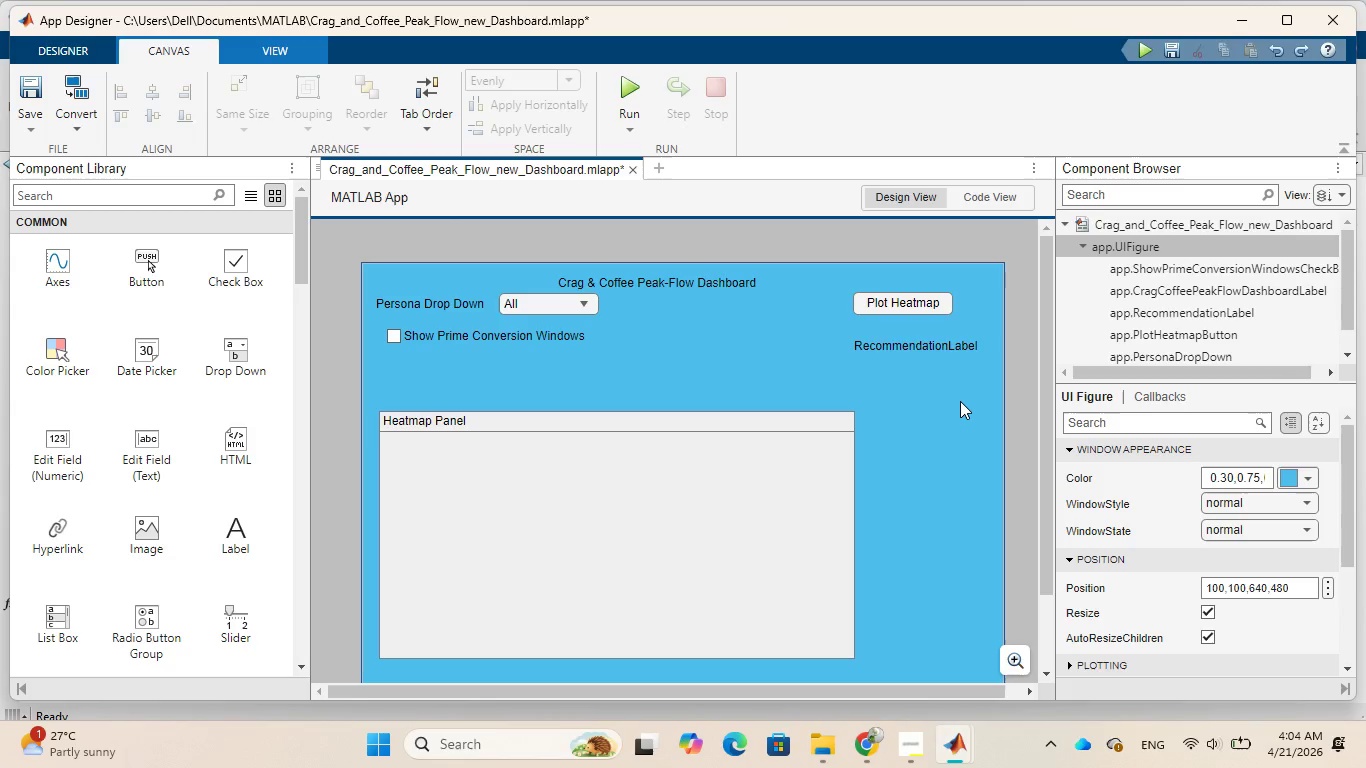 
key(Control+Z)
 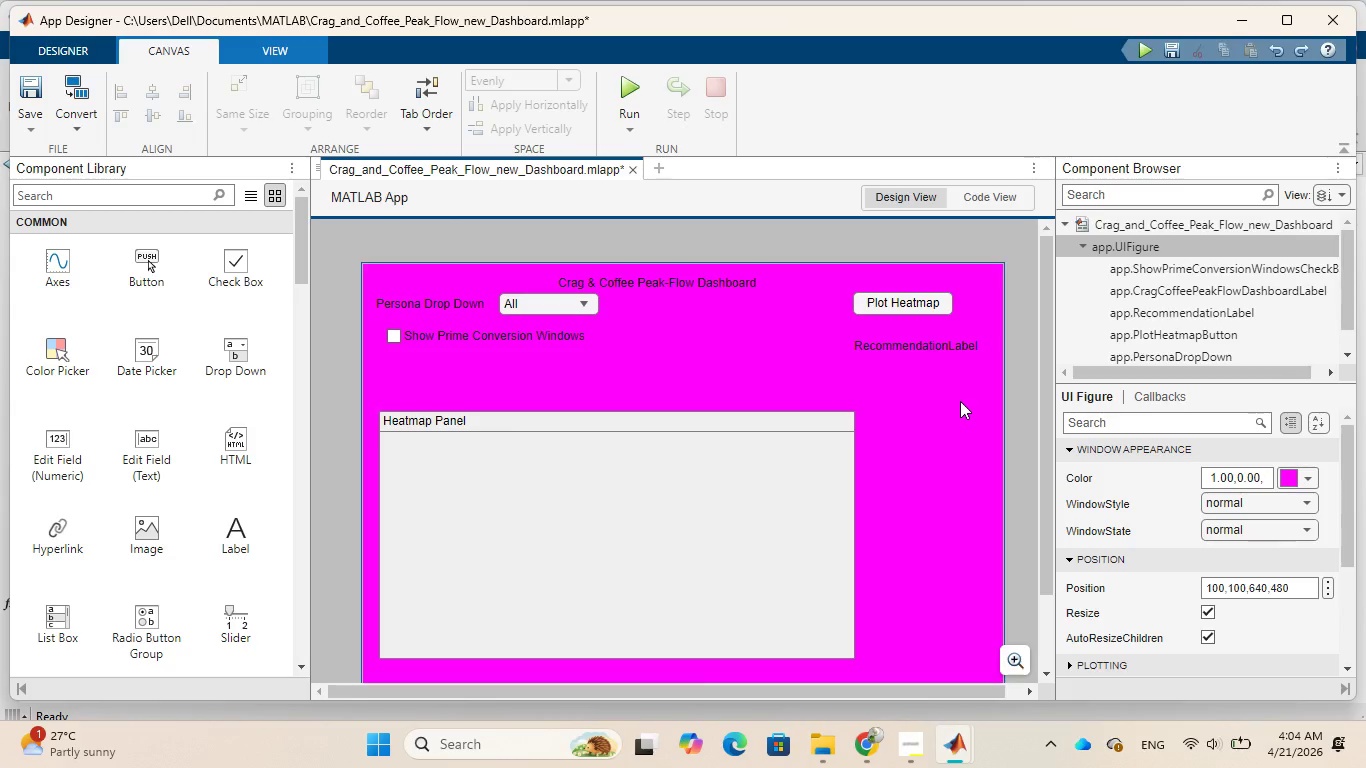 
key(Control+Z)
 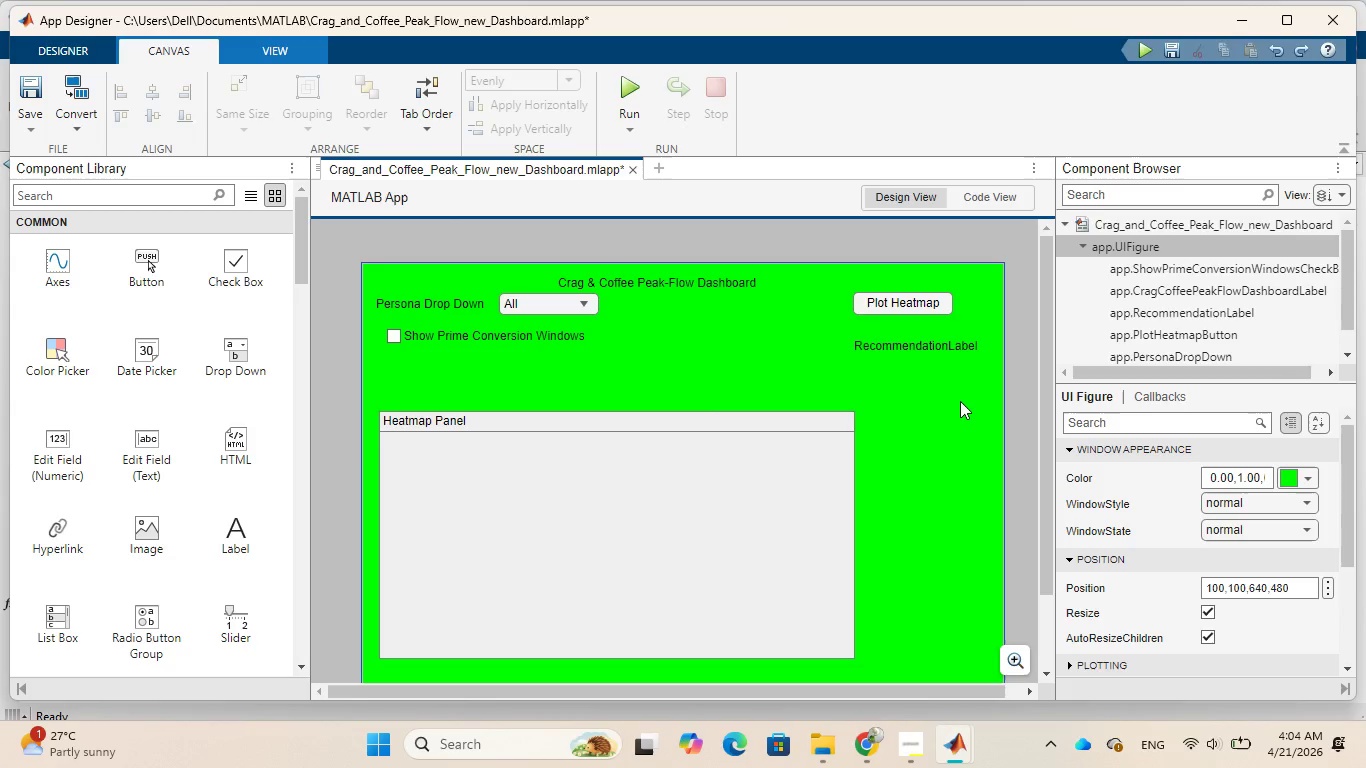 
key(Control+Z)
 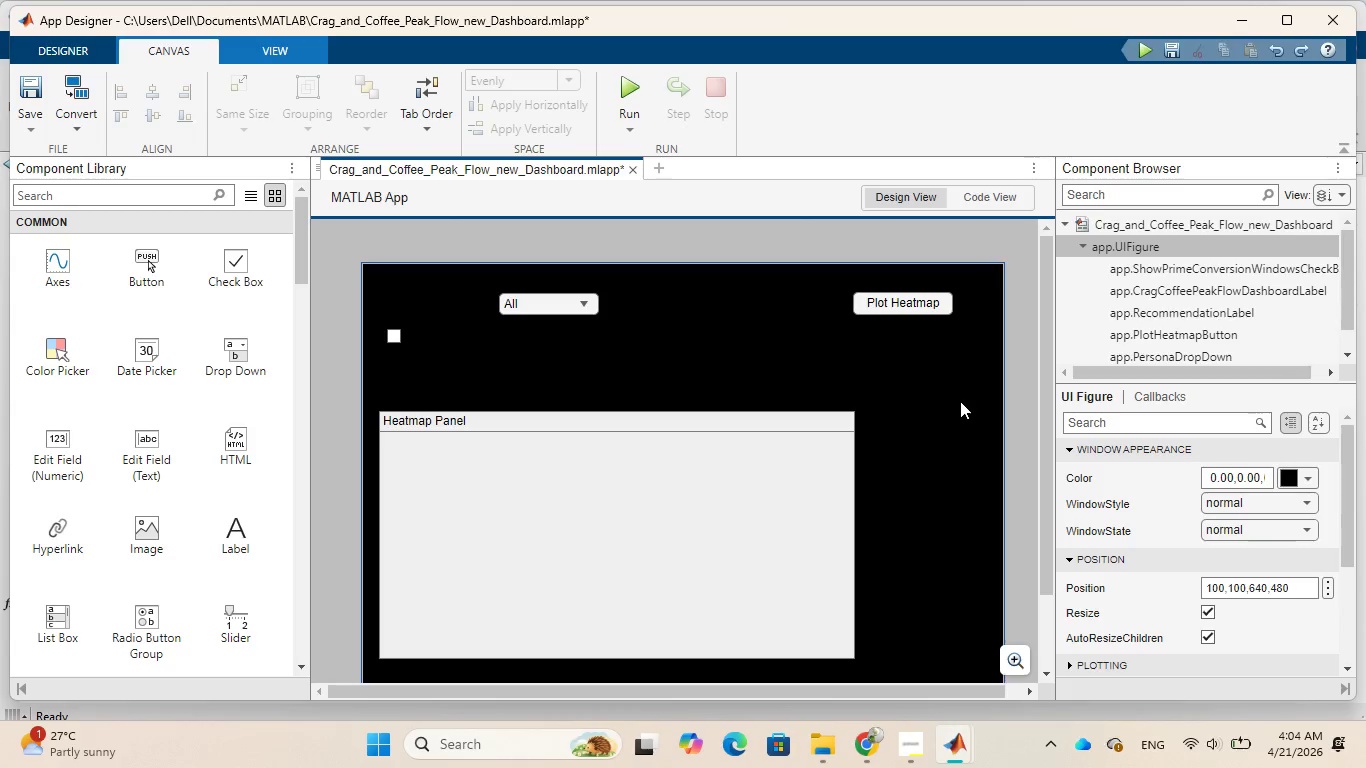 
key(Control+Z)
 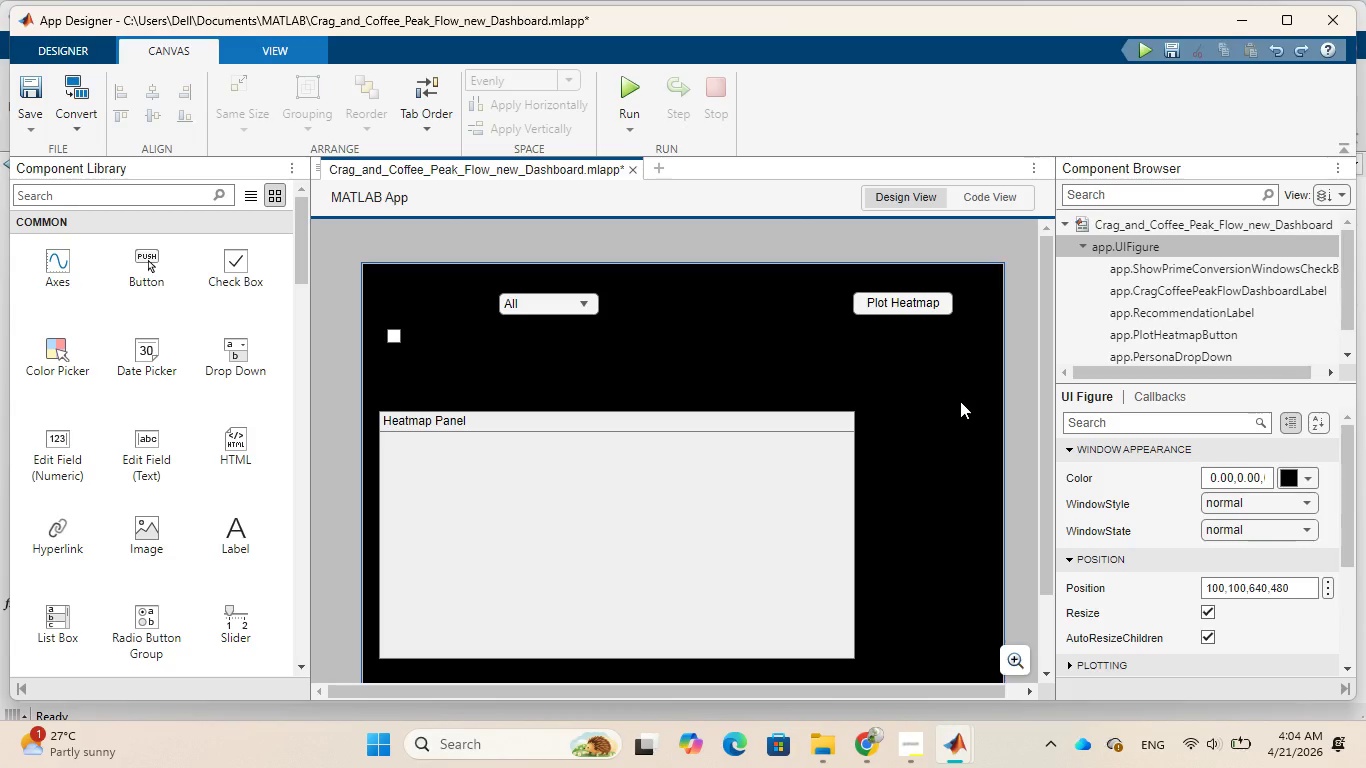 
key(Control+Z)
 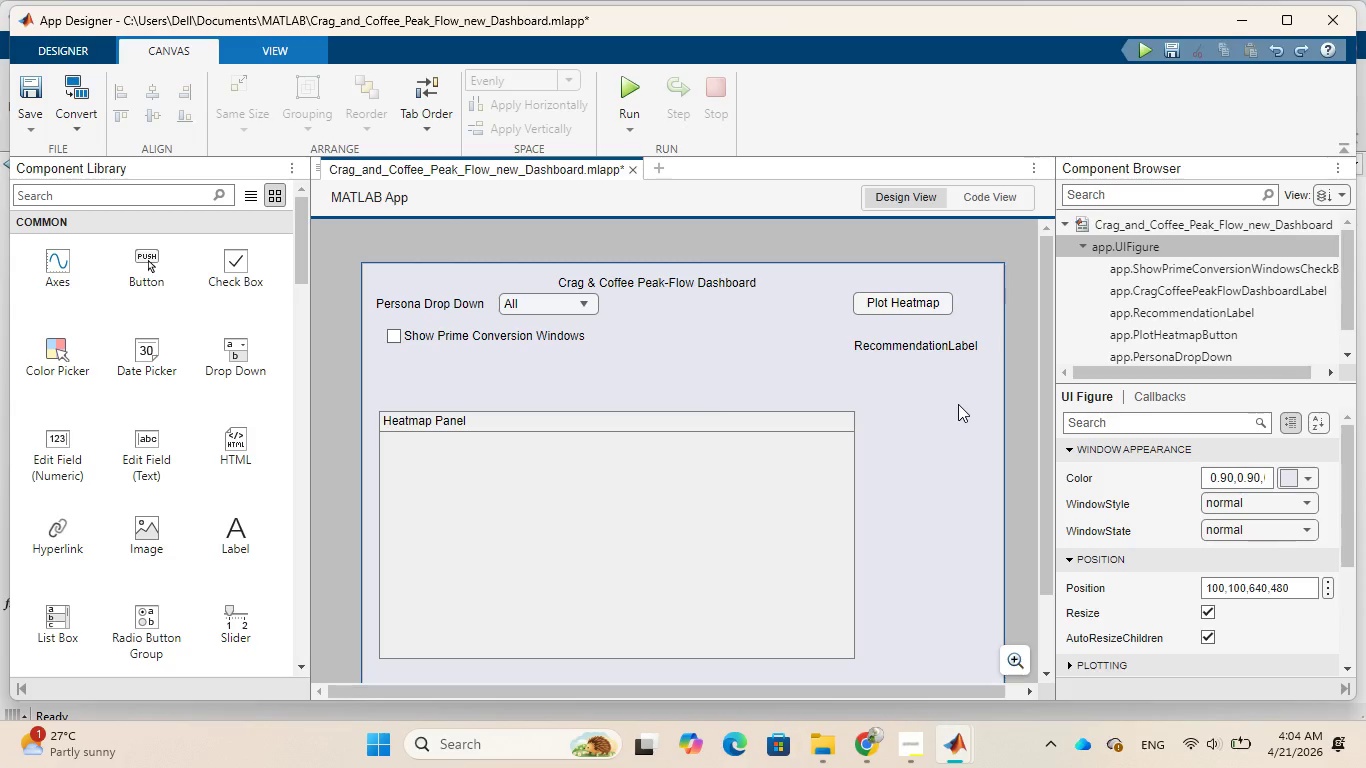 
left_click([958, 404])
 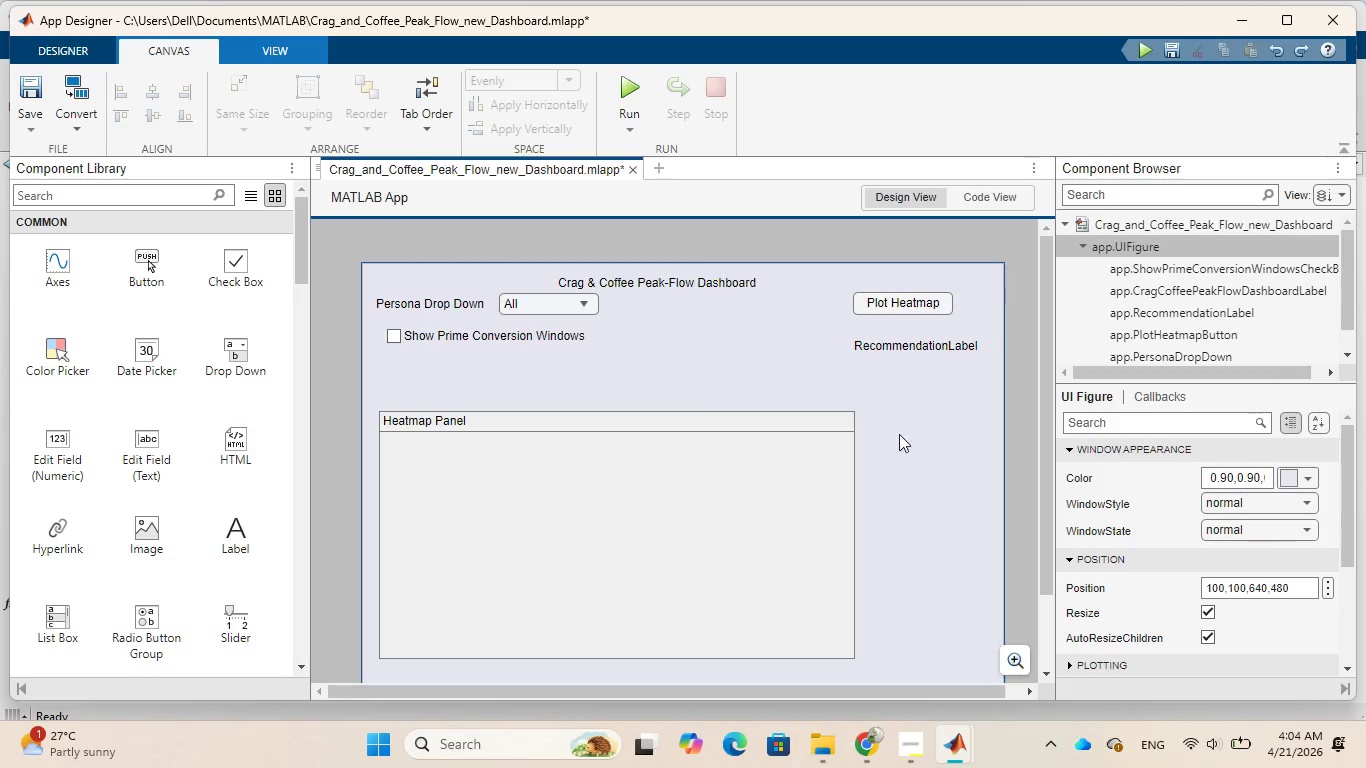 
scroll: coordinate [910, 423], scroll_direction: down, amount: 3.0
 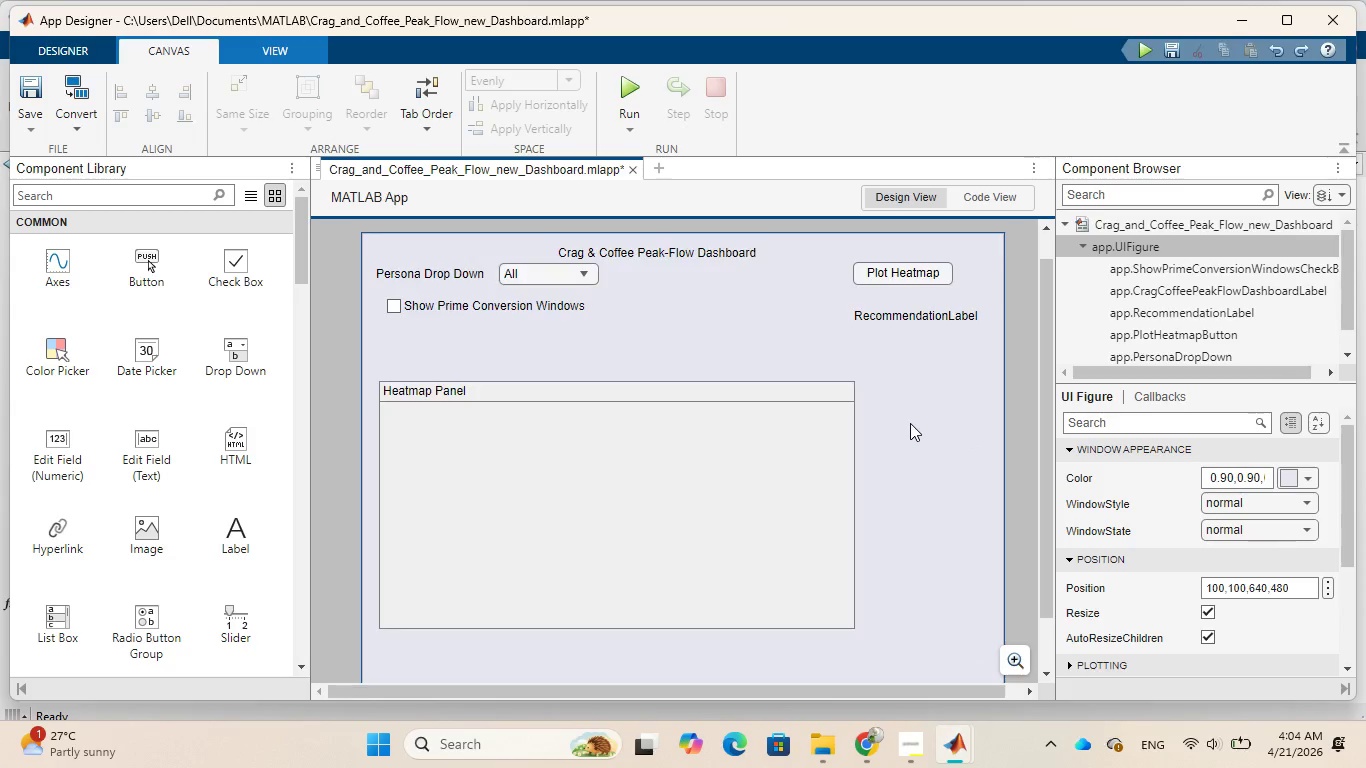 
scroll: coordinate [910, 423], scroll_direction: up, amount: 2.0
 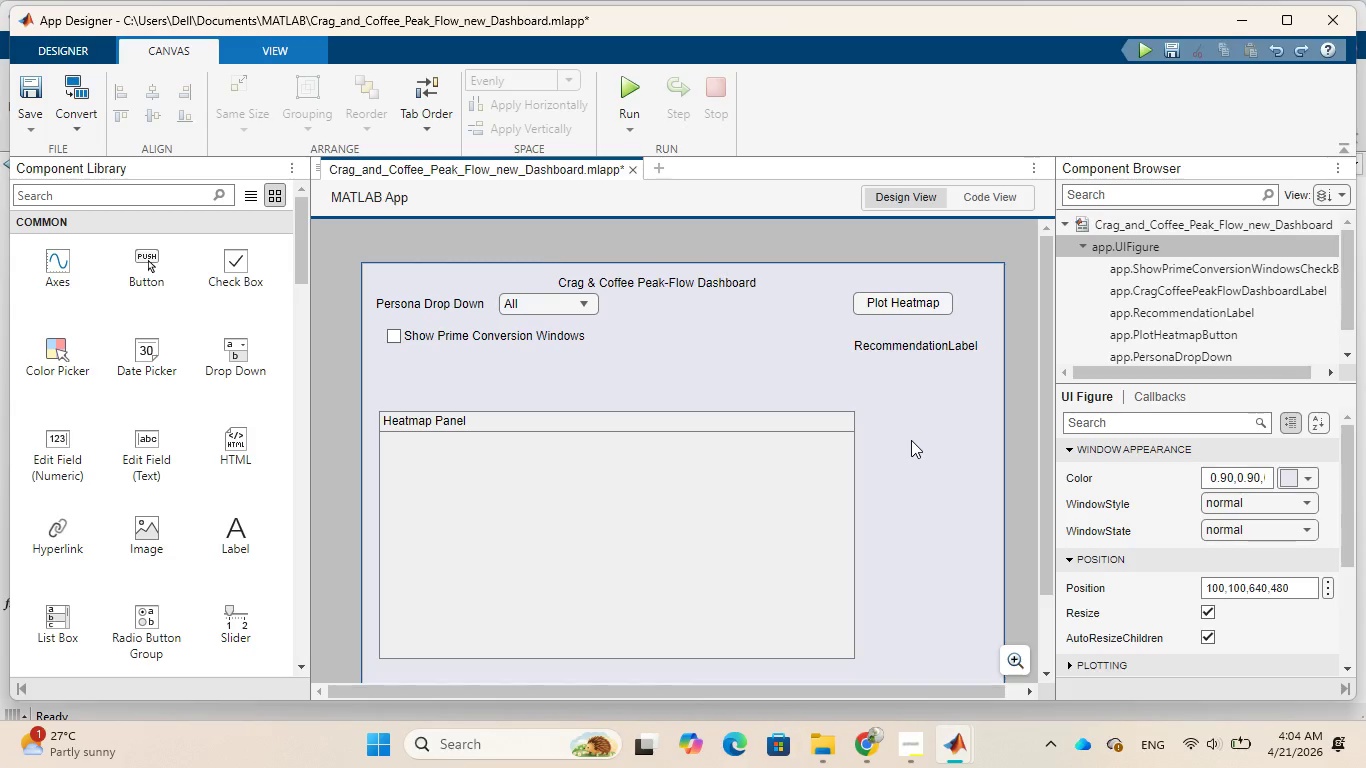 
scroll: coordinate [911, 440], scroll_direction: down, amount: 1.0
 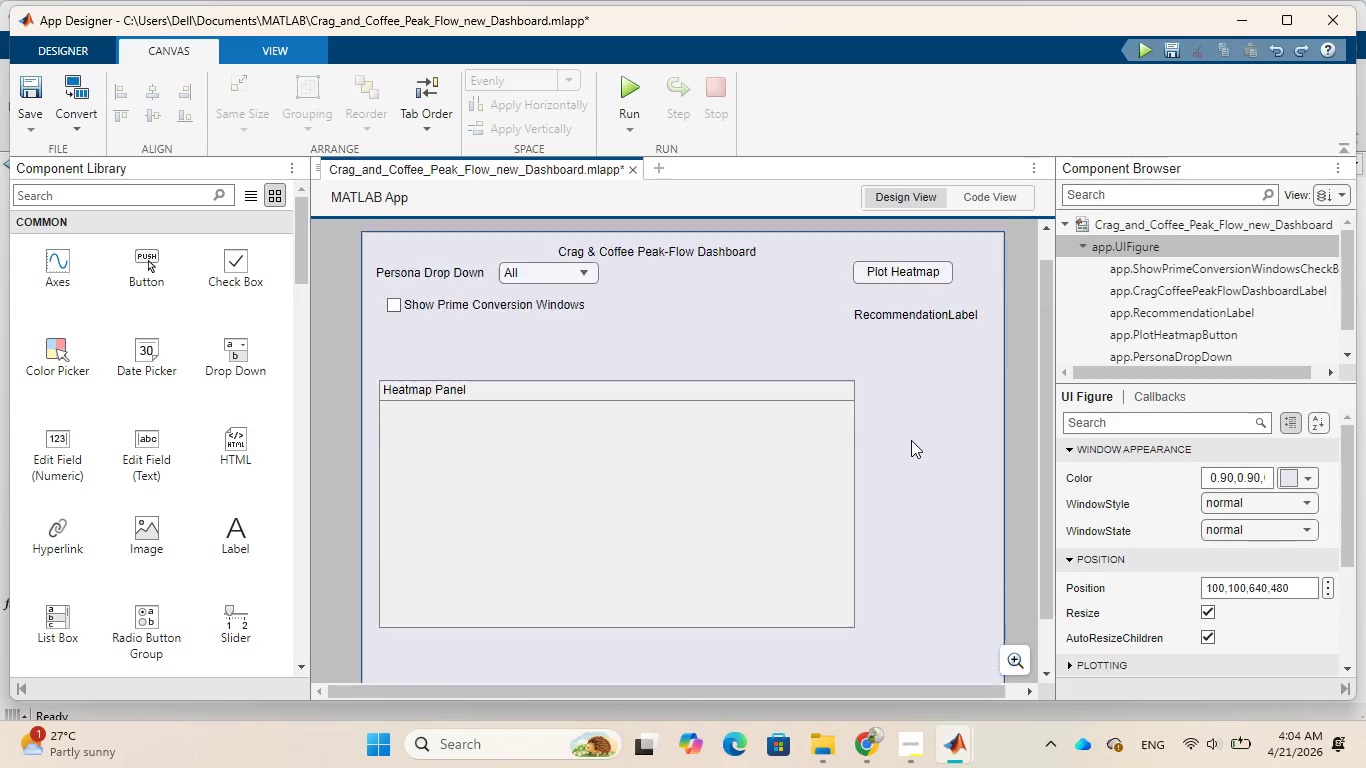 
scroll: coordinate [911, 440], scroll_direction: up, amount: 1.0
 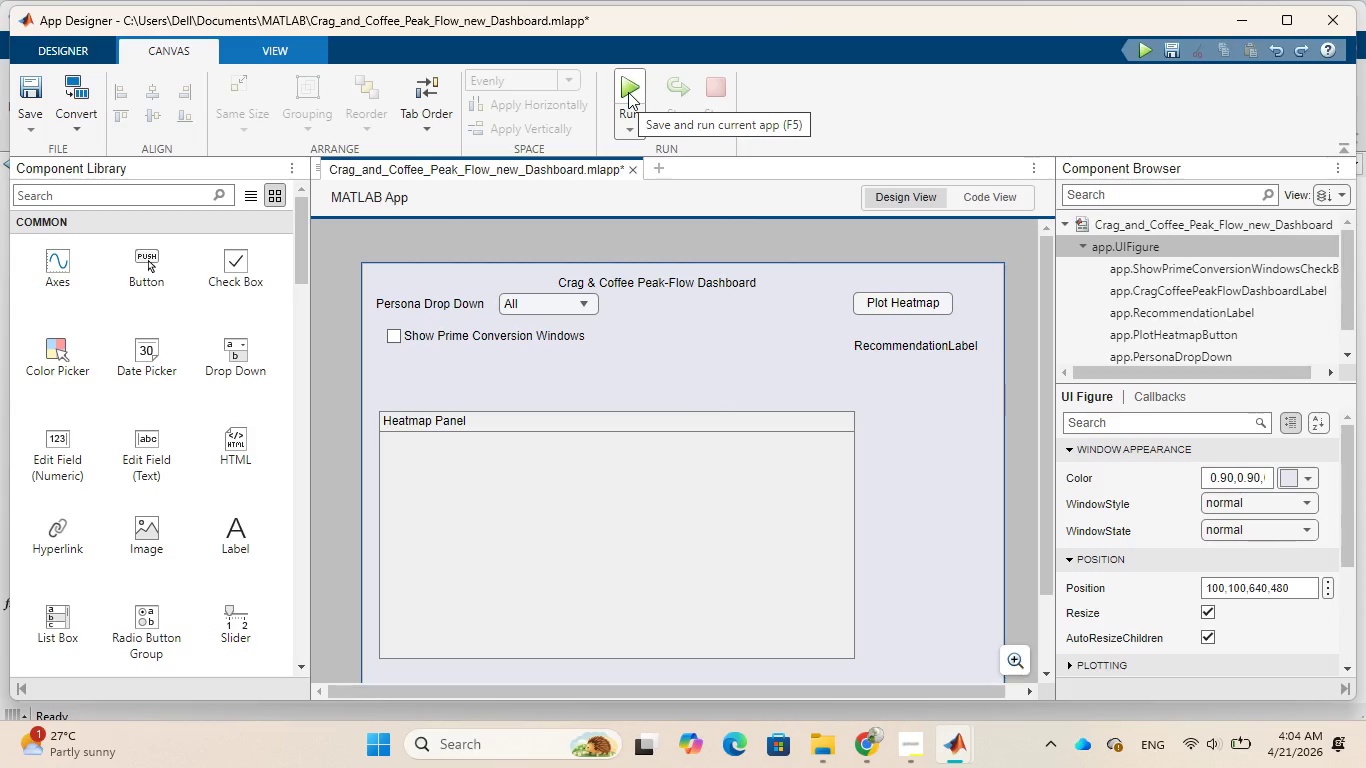 
wait(23.35)
 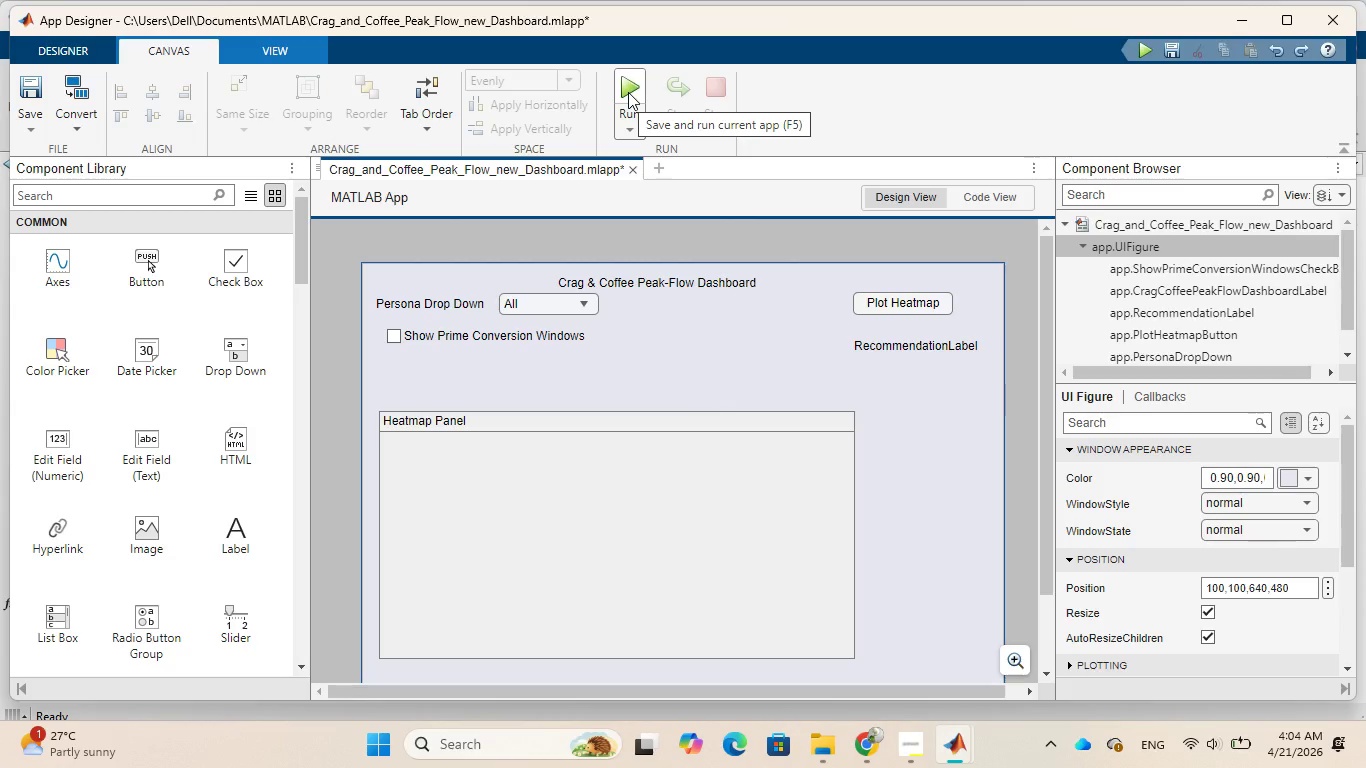 
left_click([888, 629])